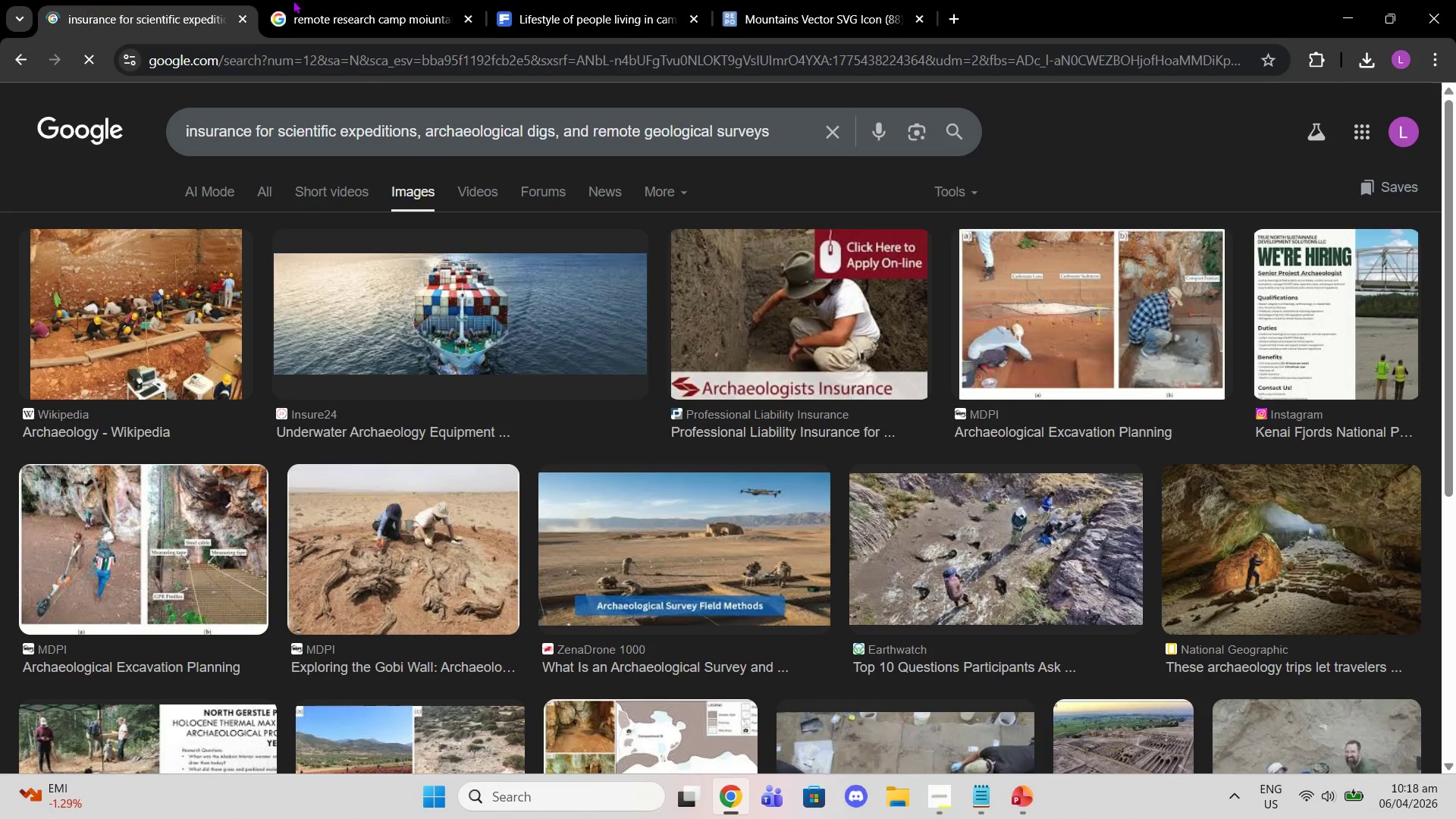 
left_click([312, 0])
 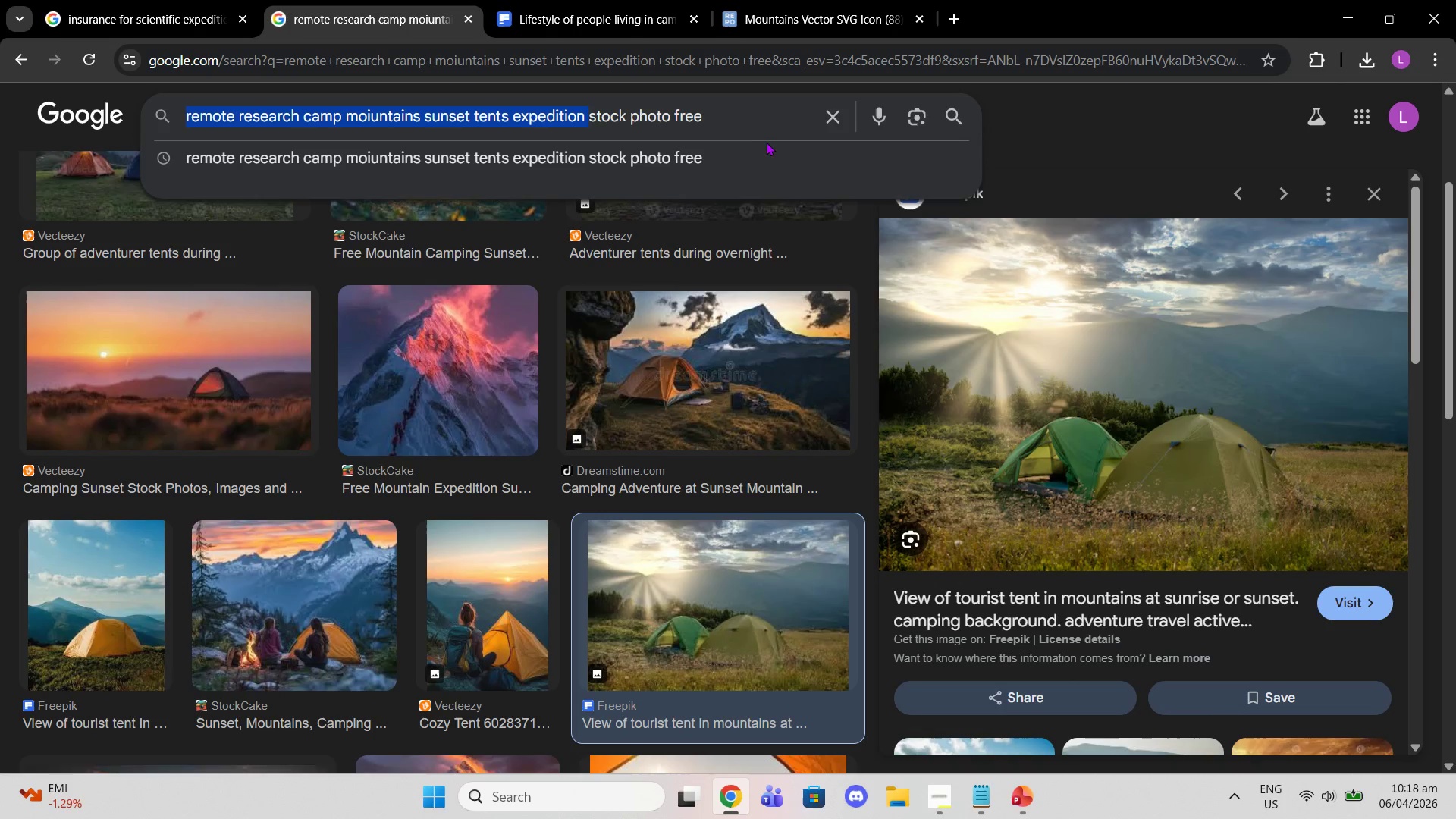 
left_click_drag(start_coordinate=[744, 108], to_coordinate=[0, 33])
 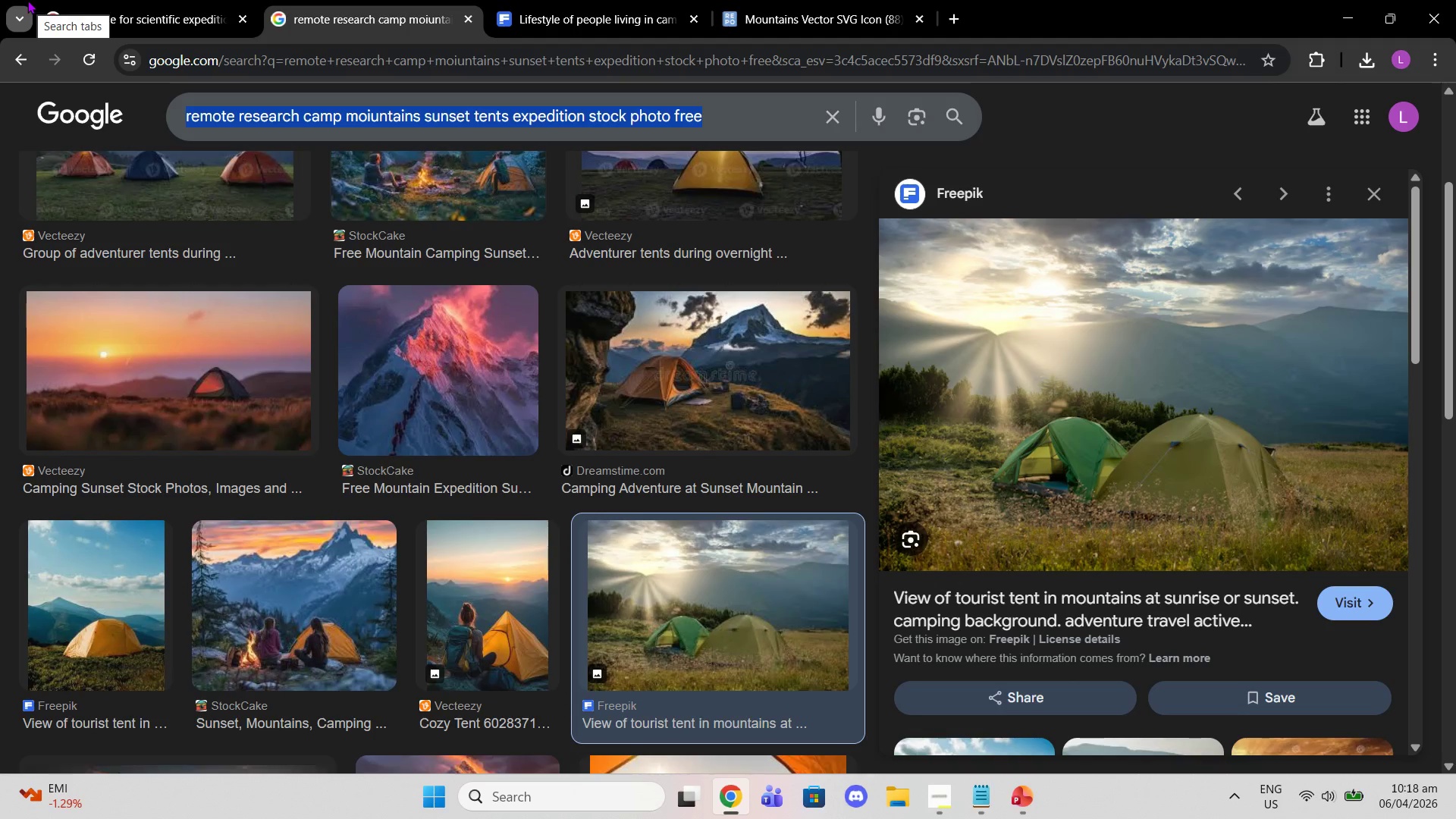 
type(injured siientist wilderbes)
key(Backspace)
key(Backspace)
key(Backspace)
type(ness foirs)
key(Backspace)
key(Backspace)
key(Backspace)
type(o)
key(Backspace)
key(Backspace)
type(irst aid)
 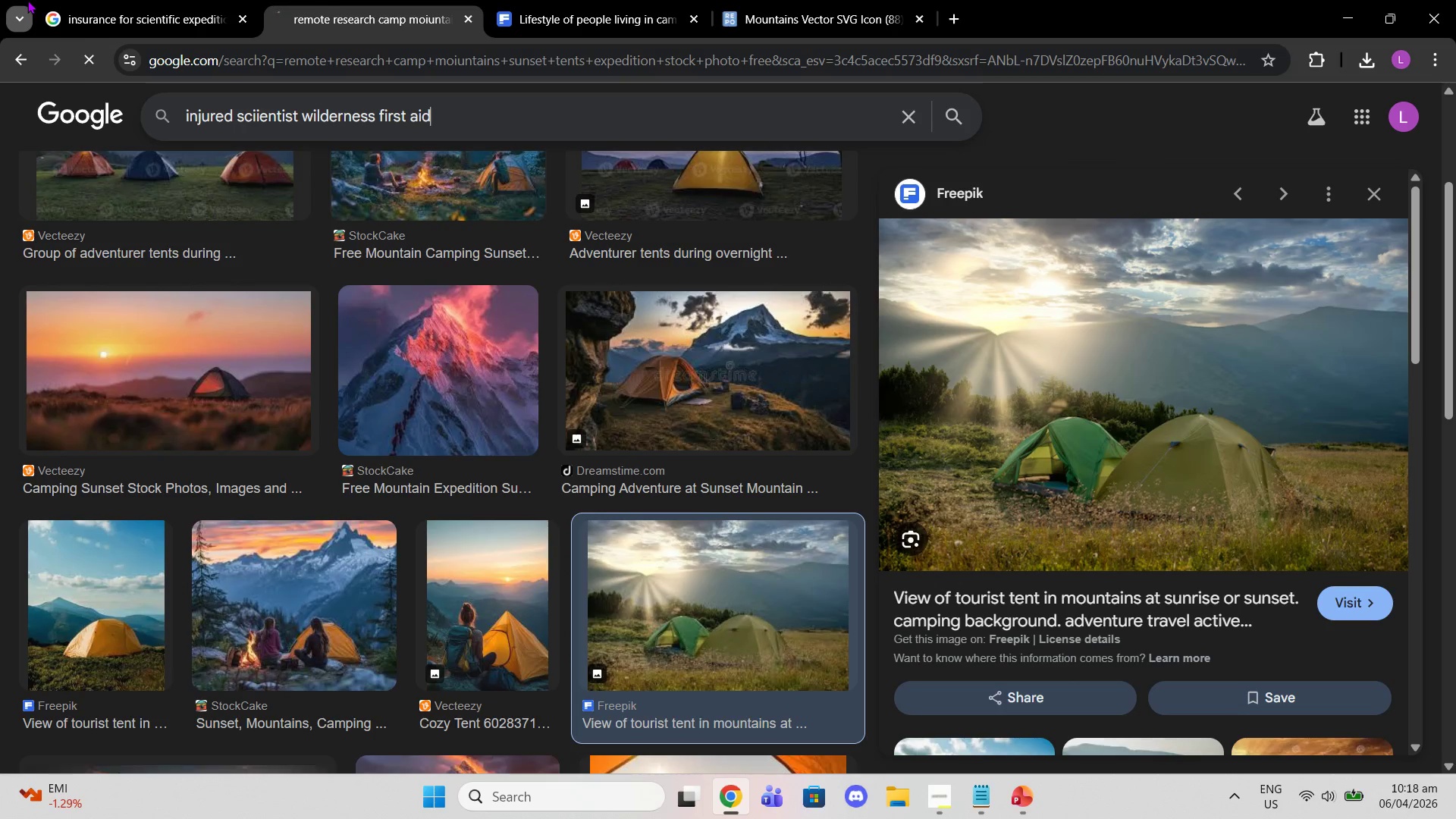 
key(Enter)
 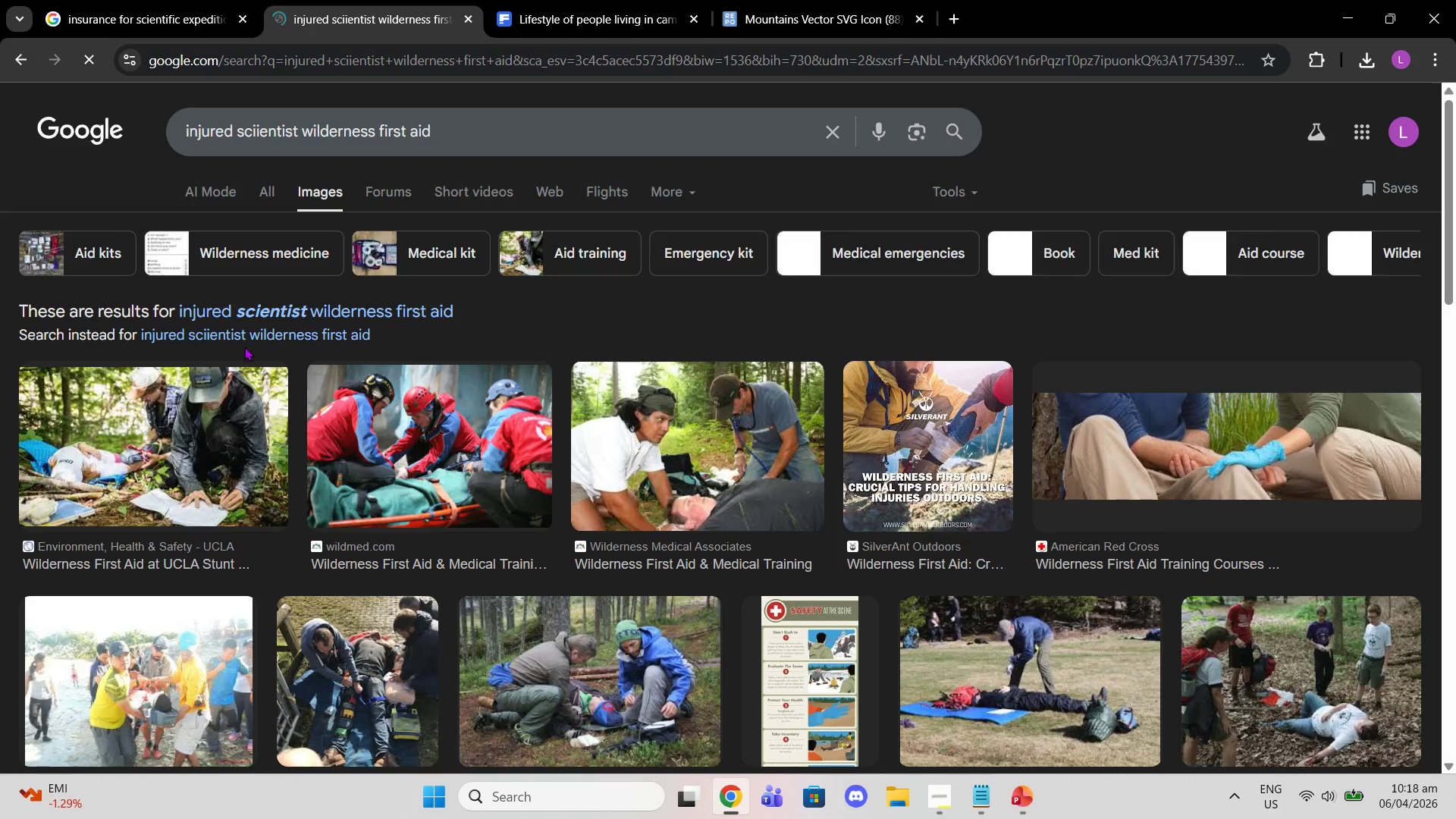 
left_click([220, 307])
 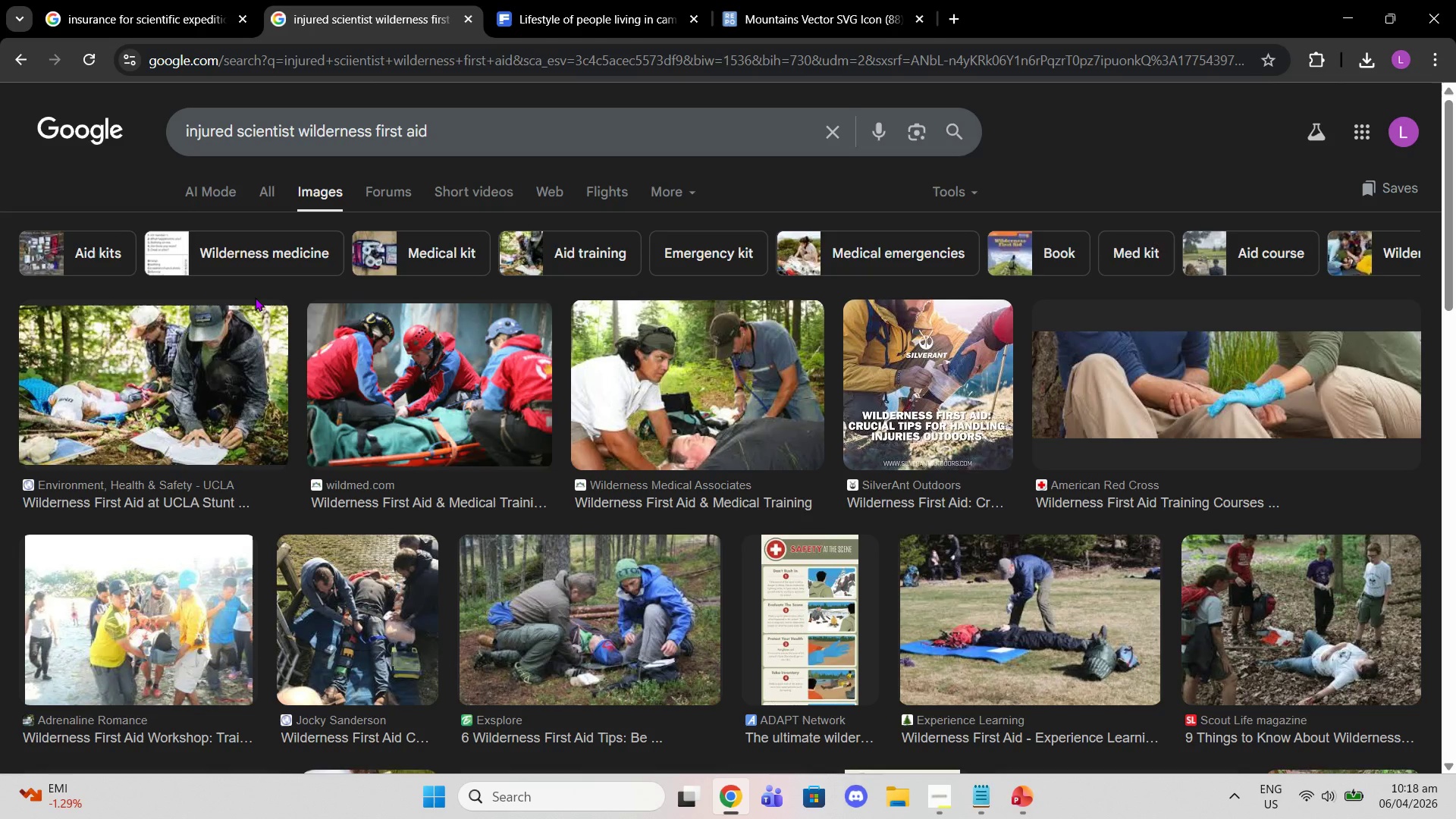 
wait(12.59)
 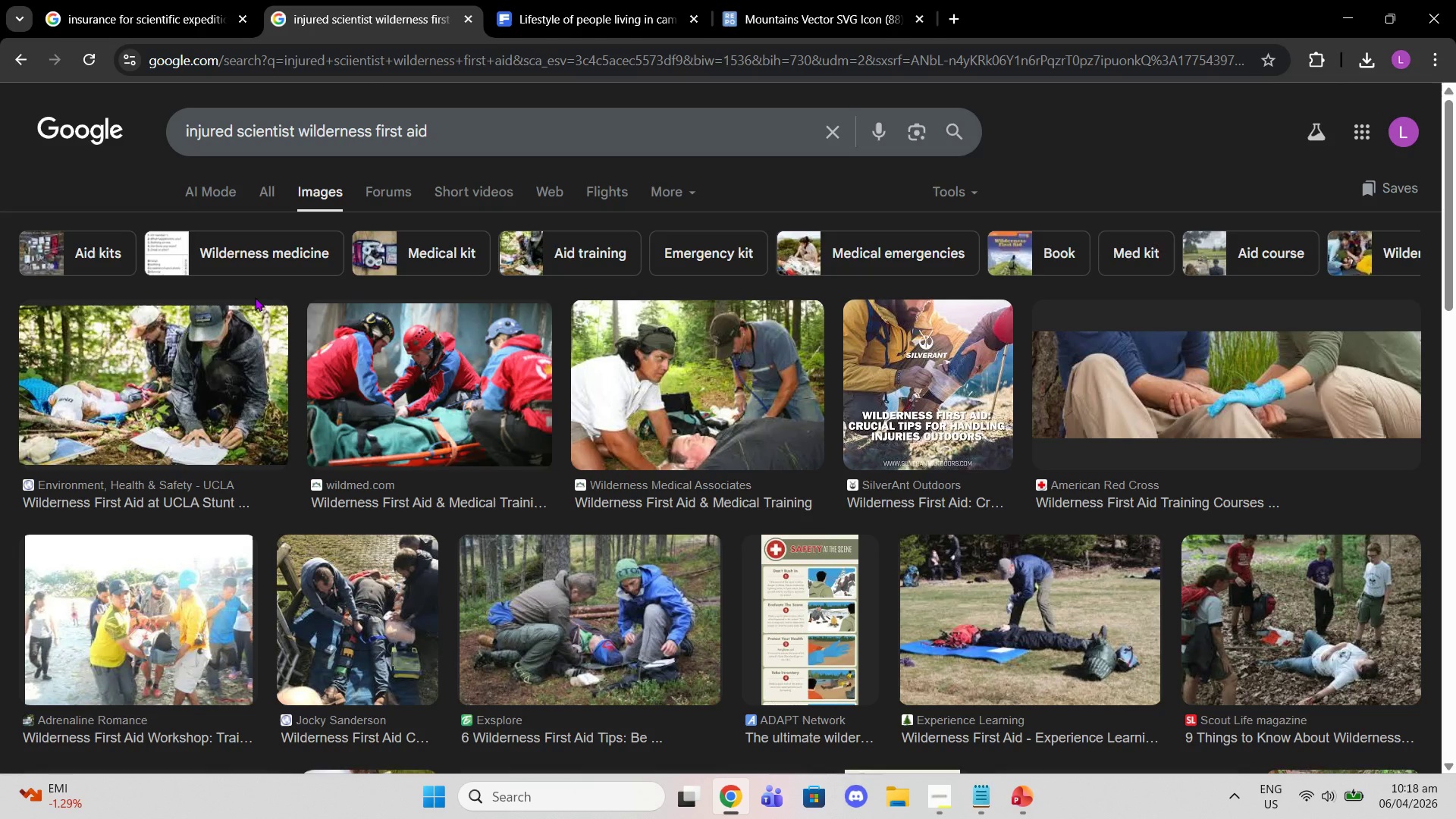 
scroll: coordinate [642, 471], scroll_direction: down, amount: 5.0
 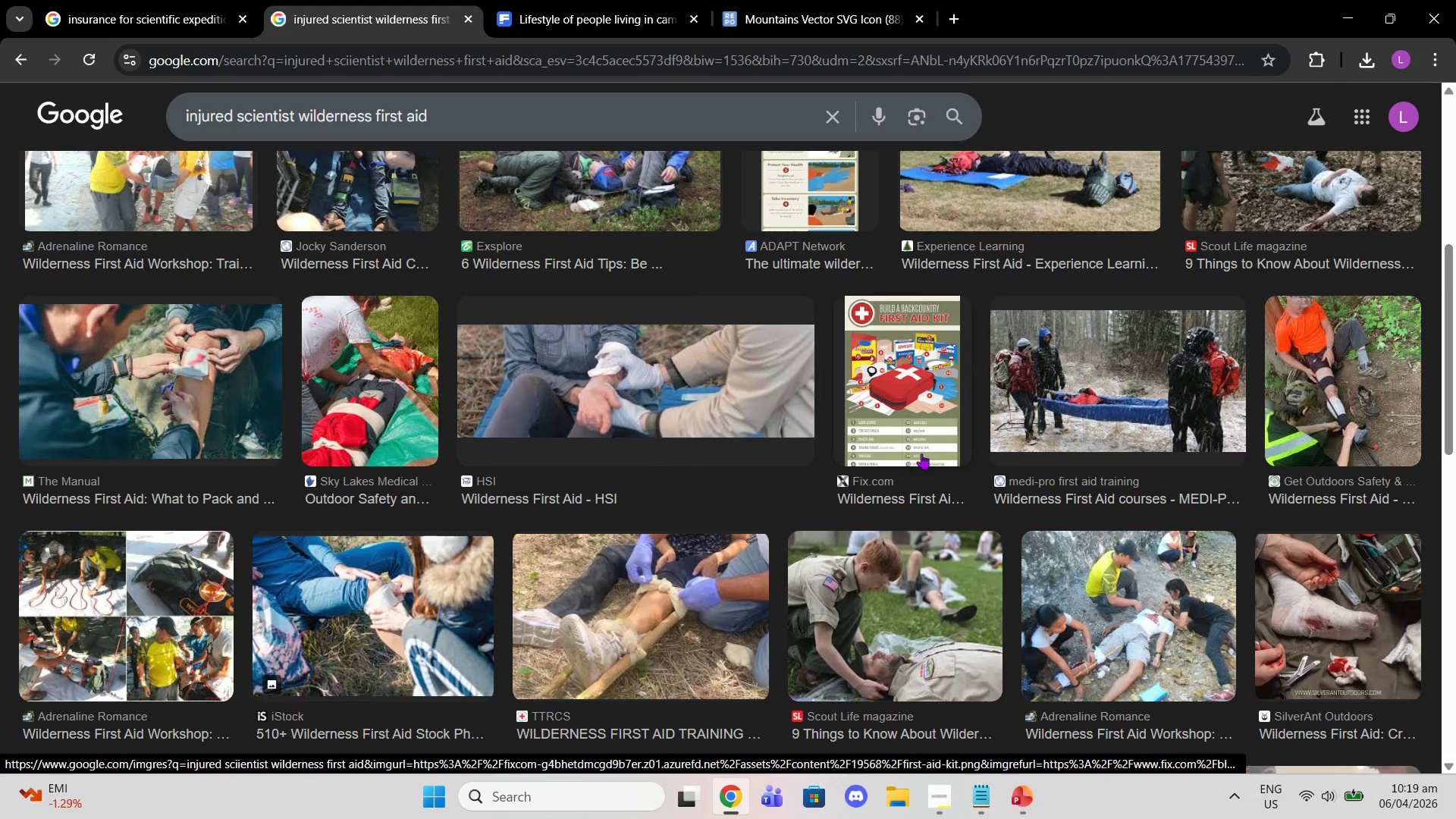 
left_click([1027, 381])
 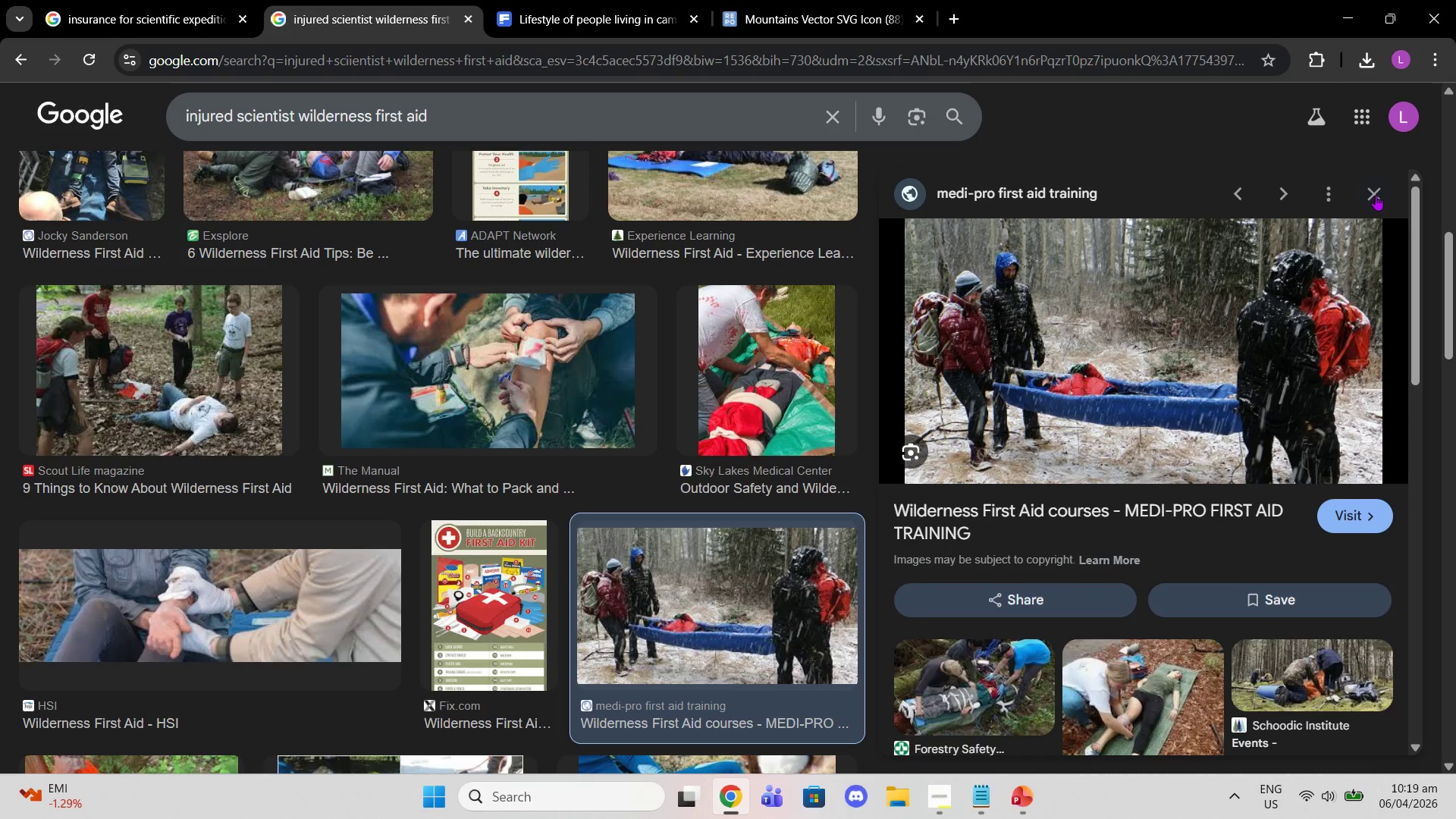 
wait(5.91)
 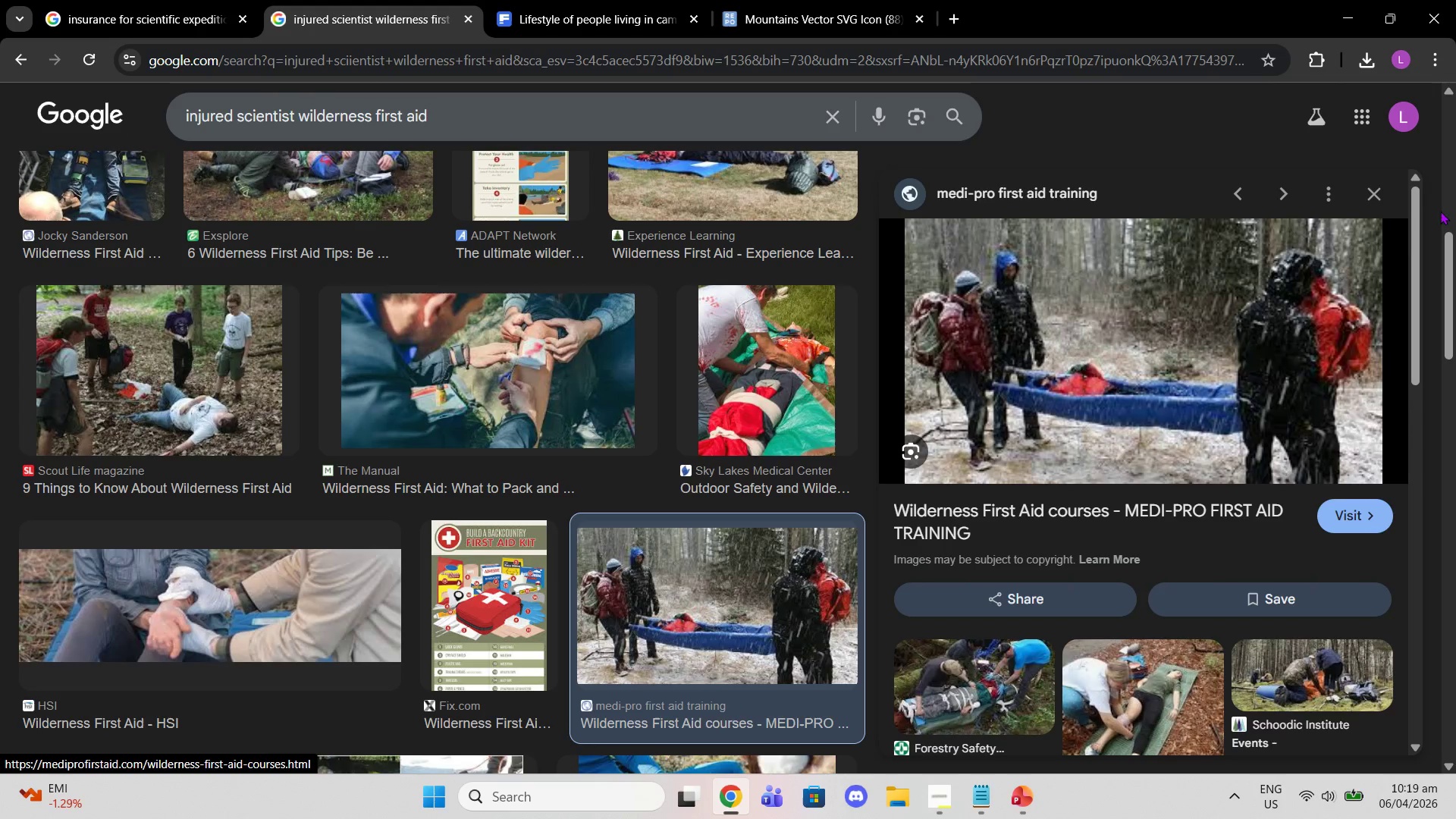 
left_click([1376, 195])
 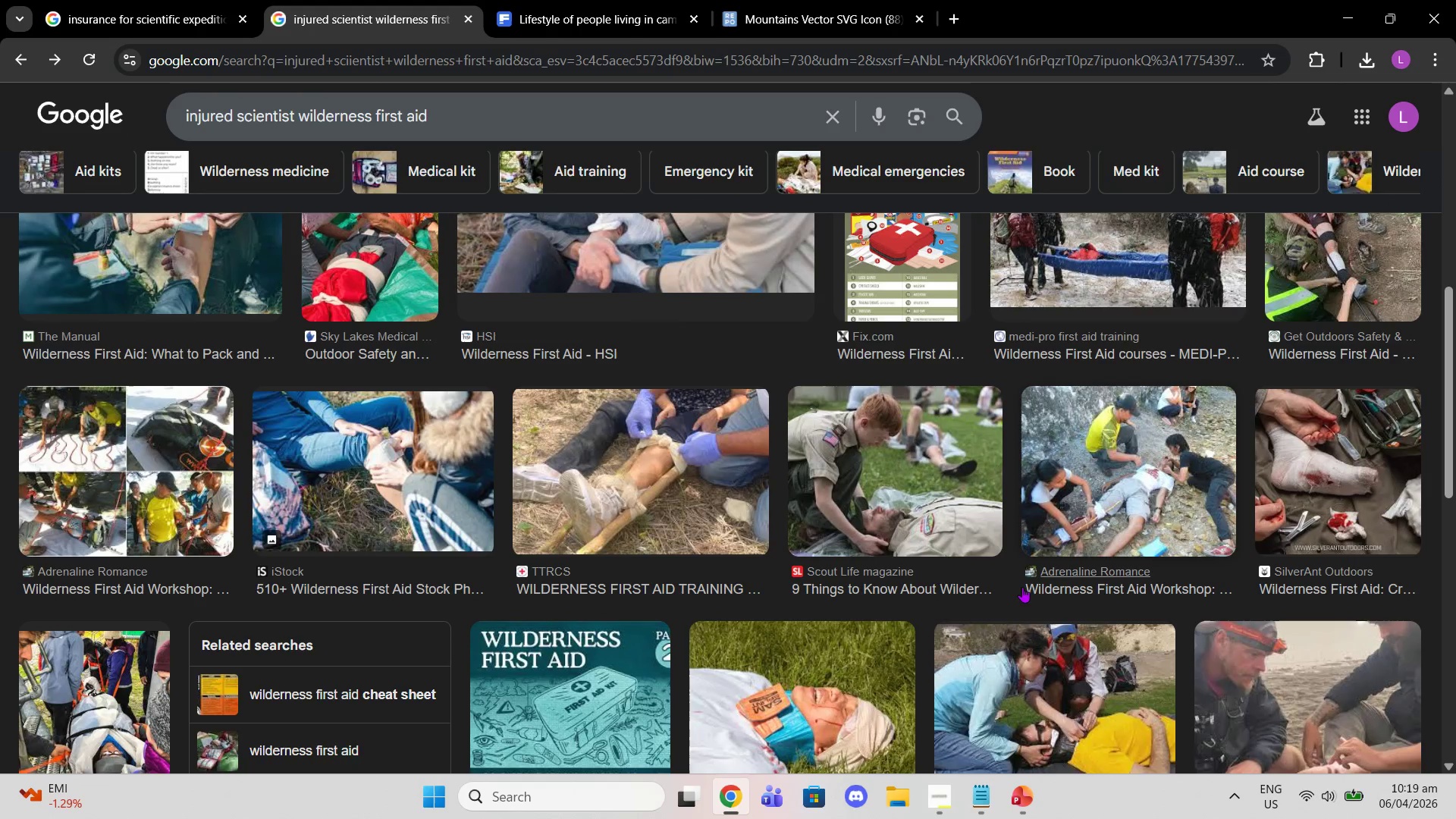 
scroll: coordinate [1022, 588], scroll_direction: down, amount: 2.0
 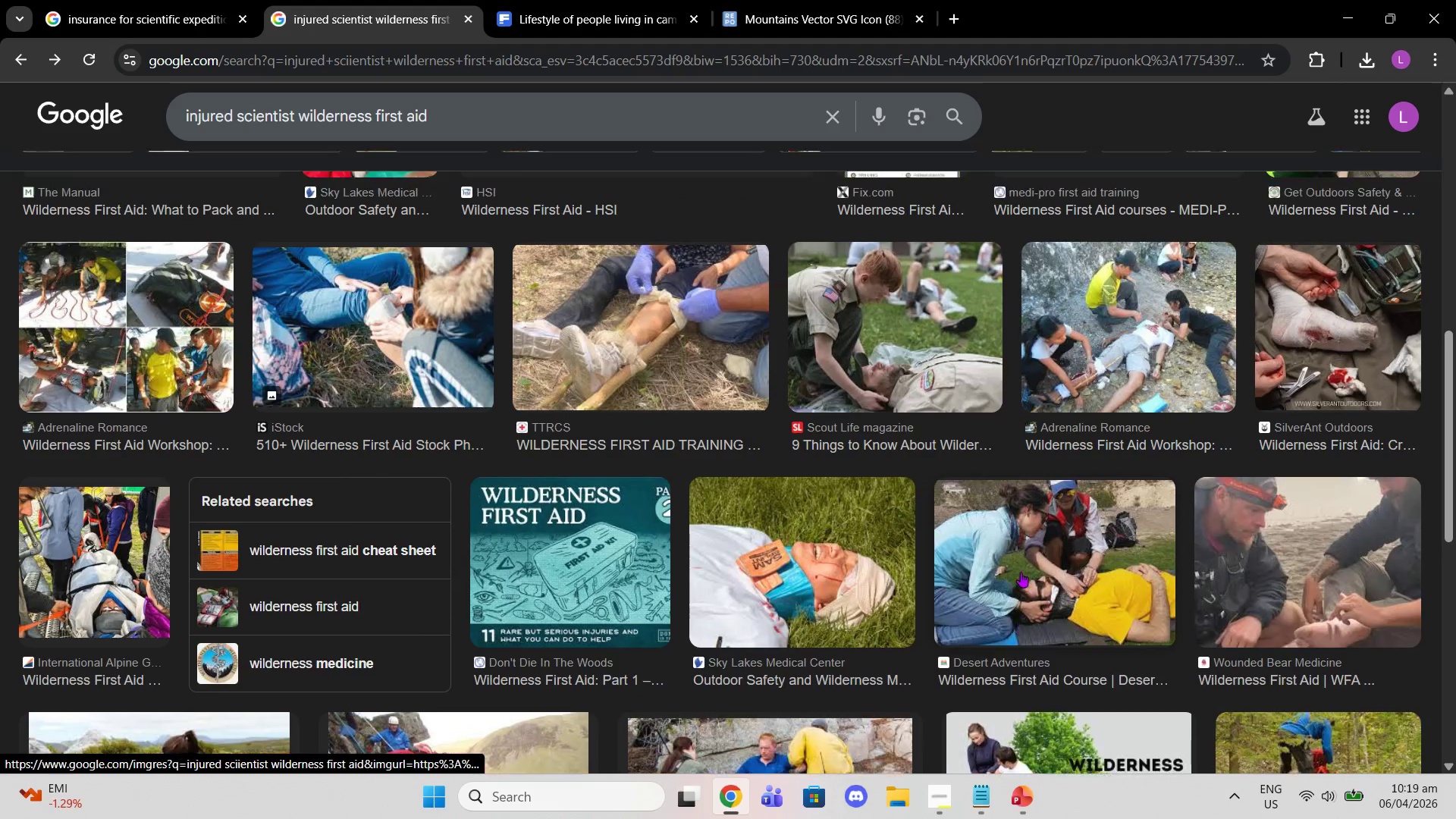 
scroll: coordinate [1015, 554], scroll_direction: up, amount: 11.0
 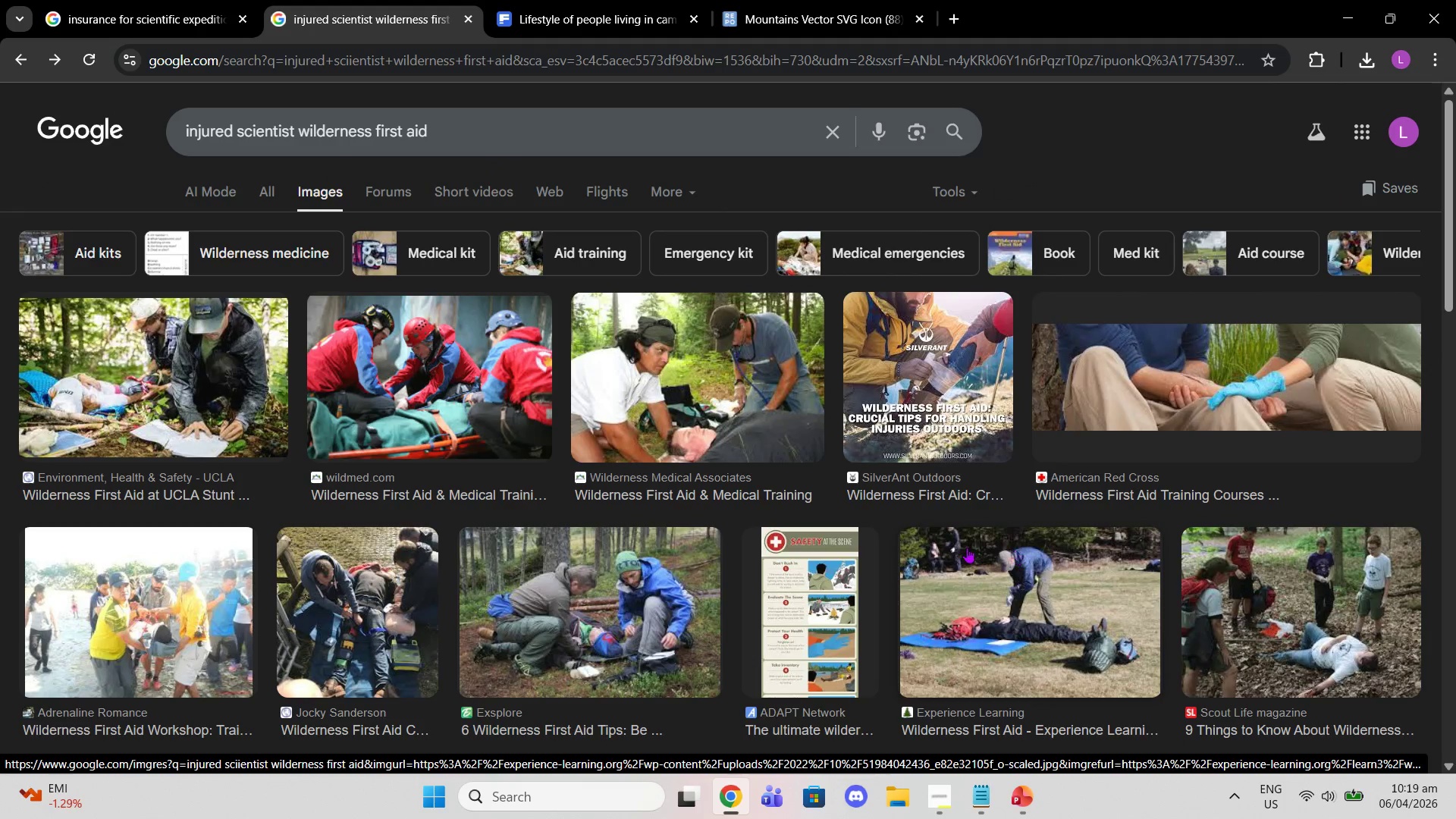 
left_click([629, 389])
 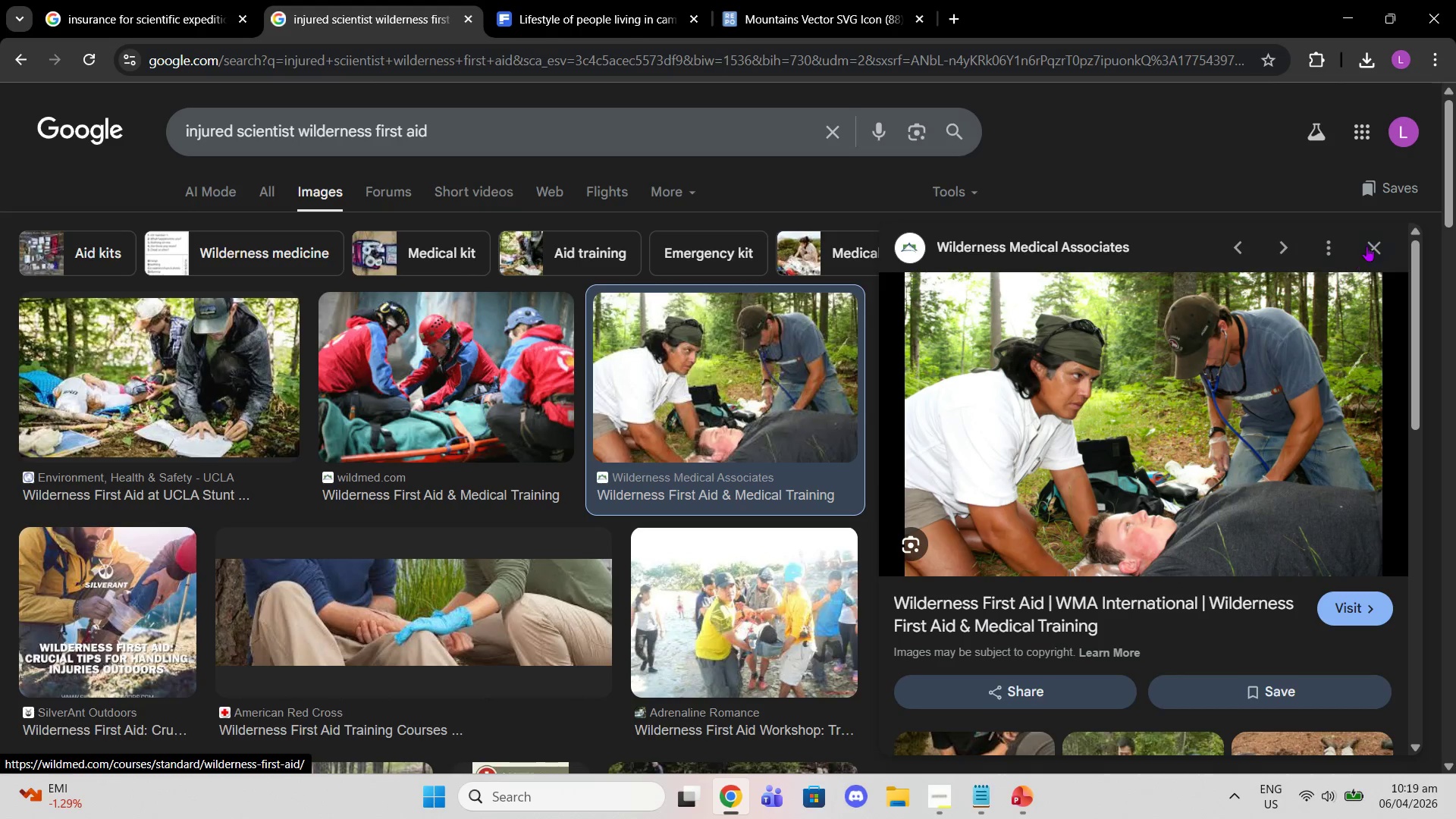 
left_click([1367, 245])
 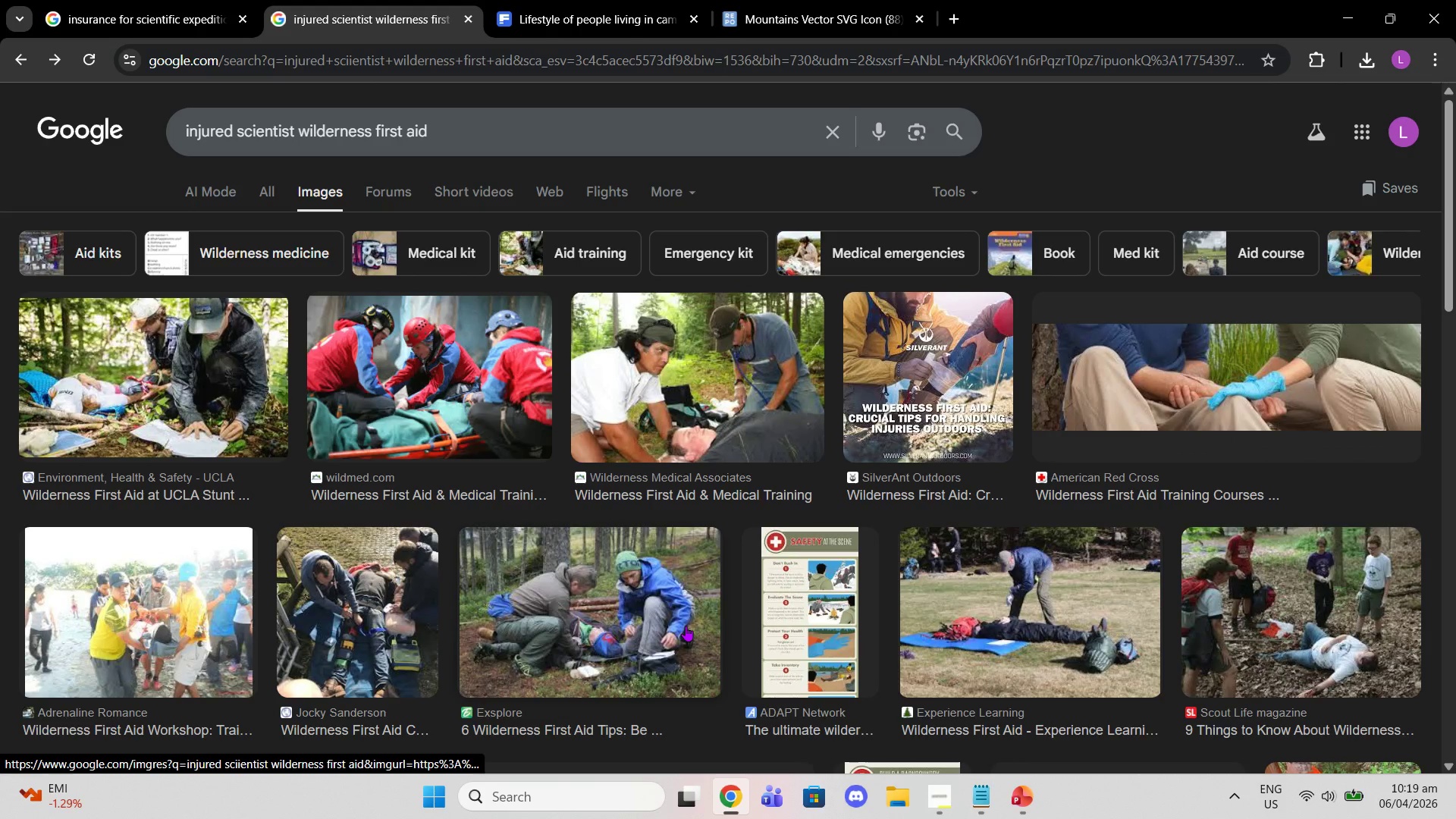 
scroll: coordinate [686, 626], scroll_direction: down, amount: 3.0
 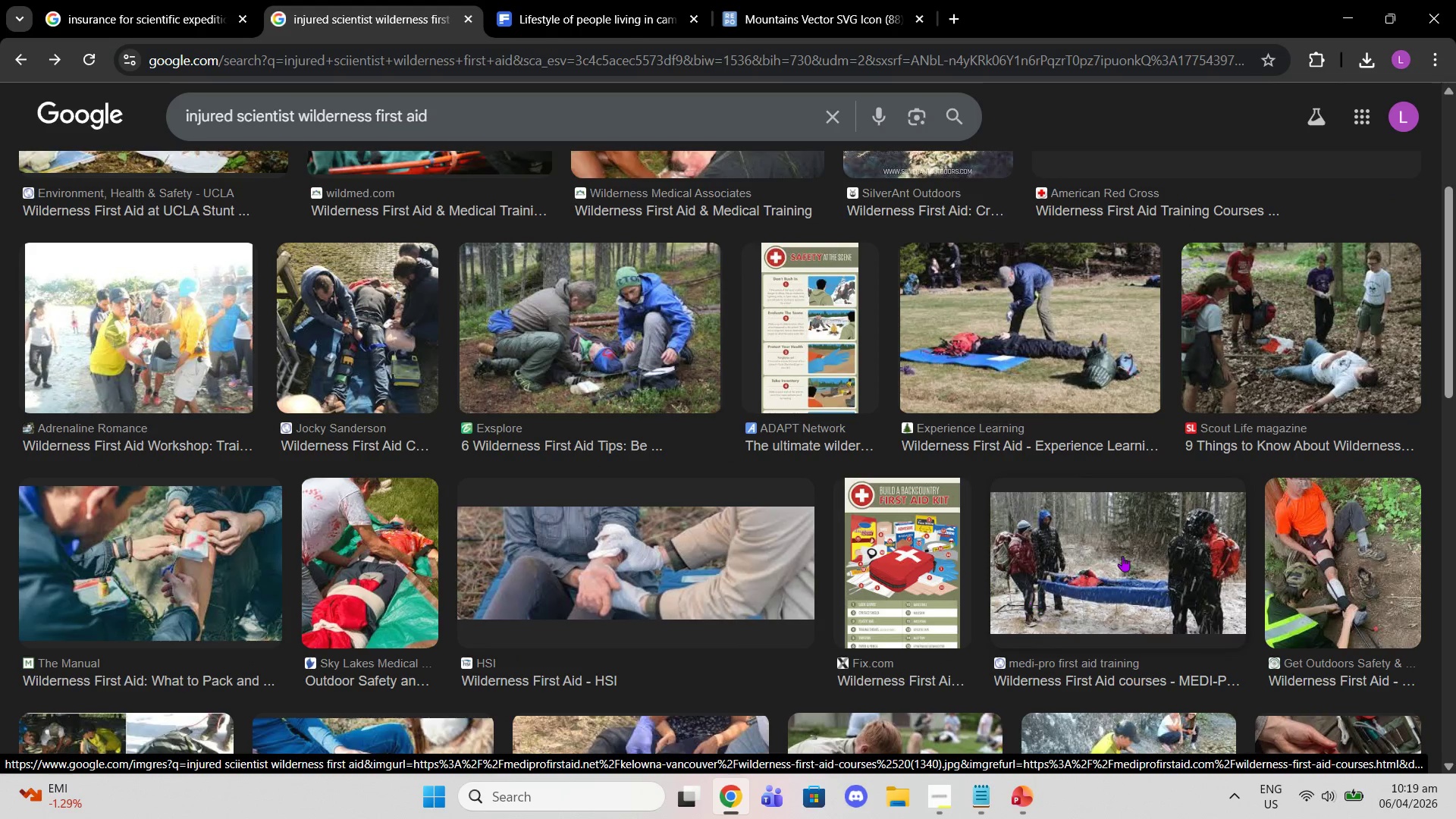 
left_click([1143, 535])
 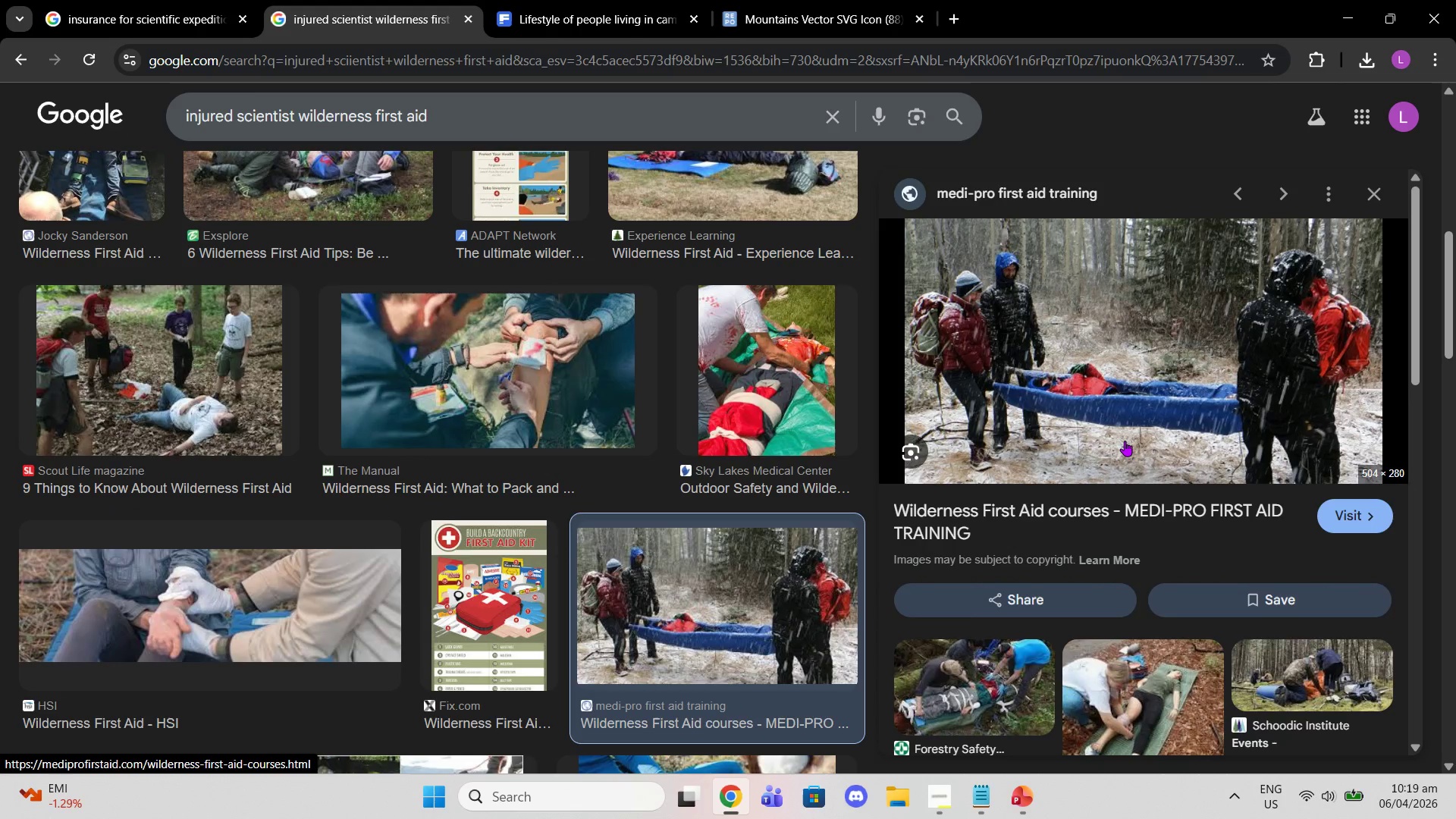 
right_click([1125, 441])
 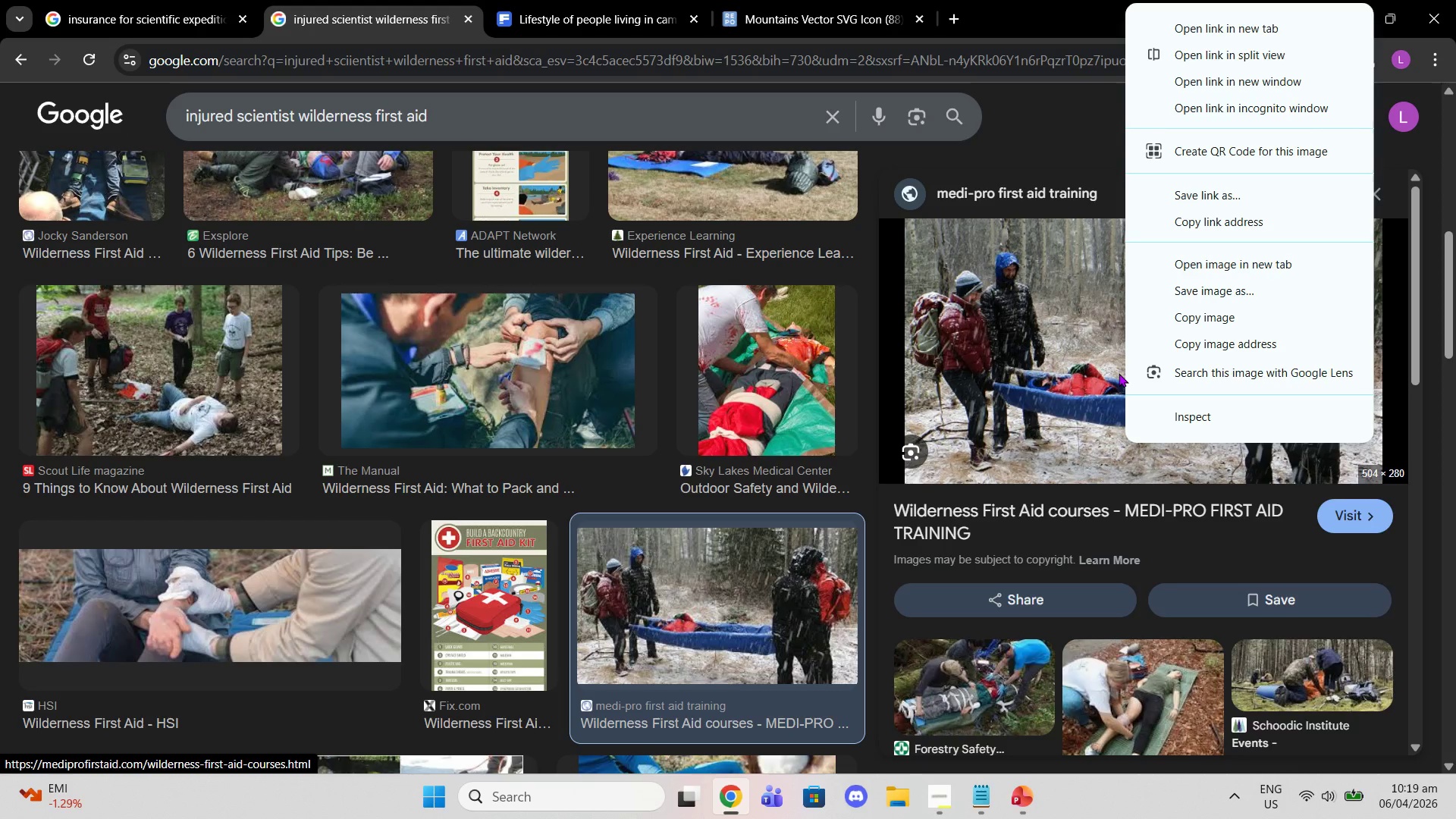 
wait(13.91)
 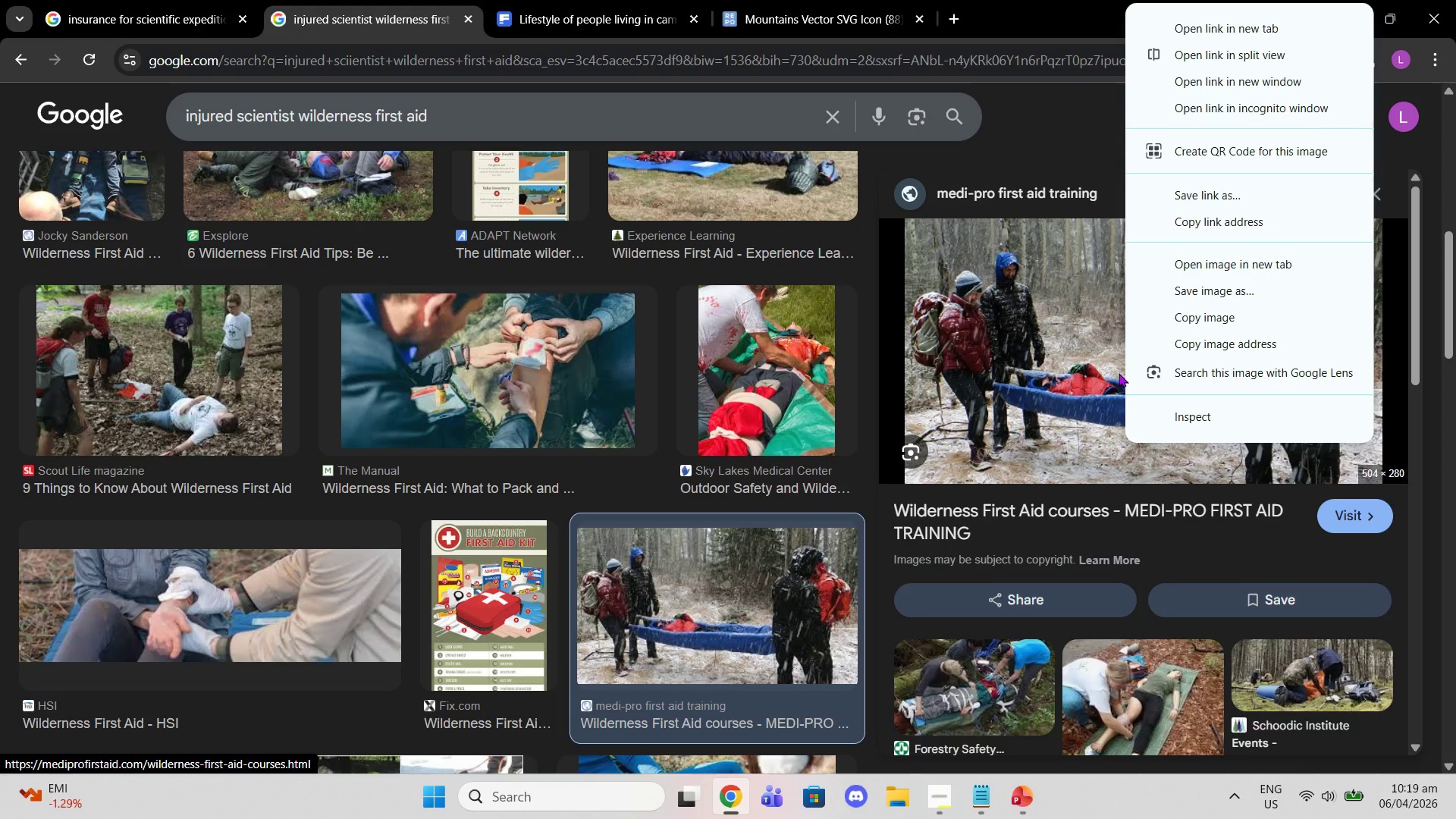 
scroll: coordinate [639, 607], scroll_direction: down, amount: 6.0
 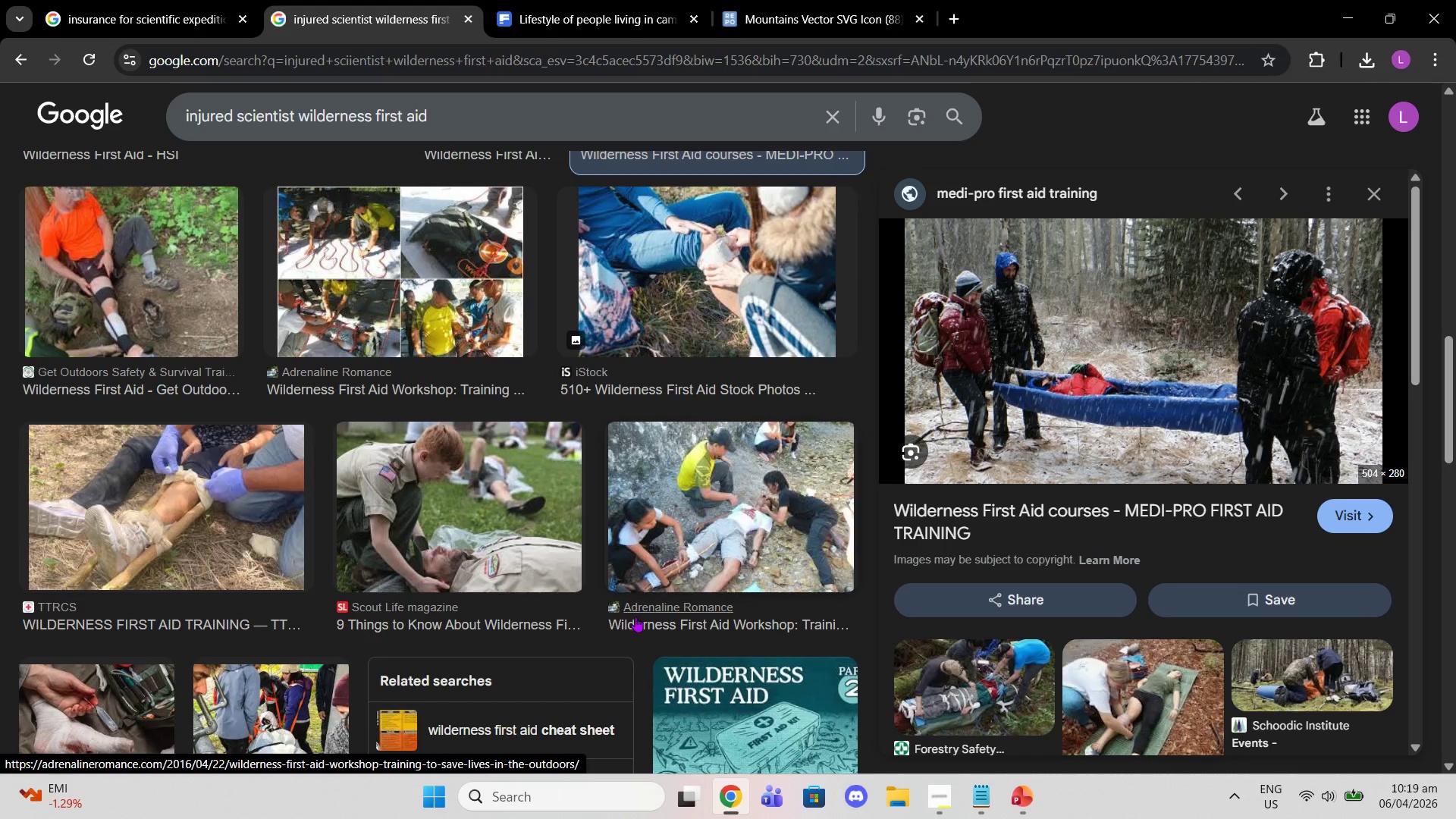 
wait(9.21)
 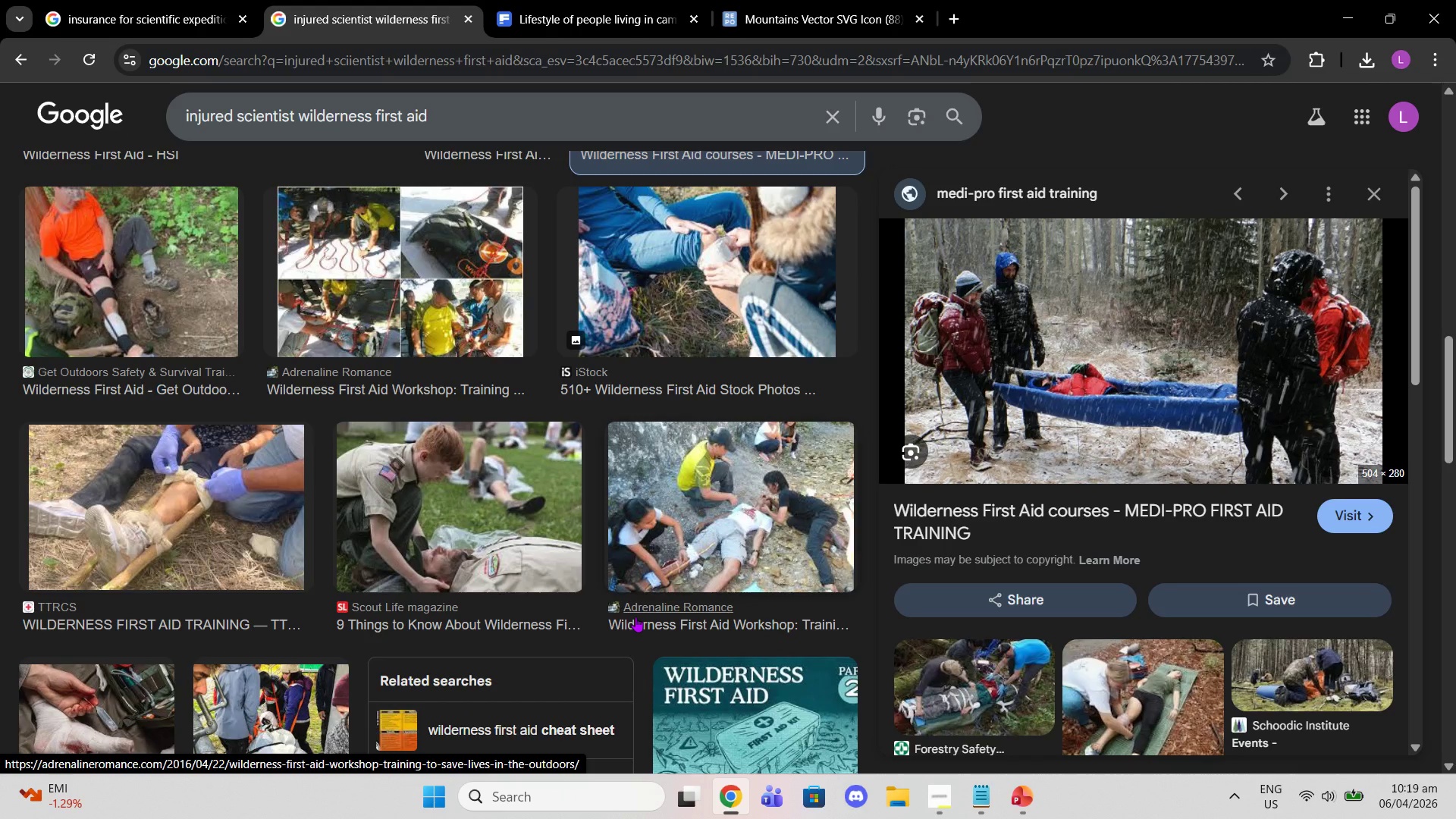 
right_click([1127, 353])
 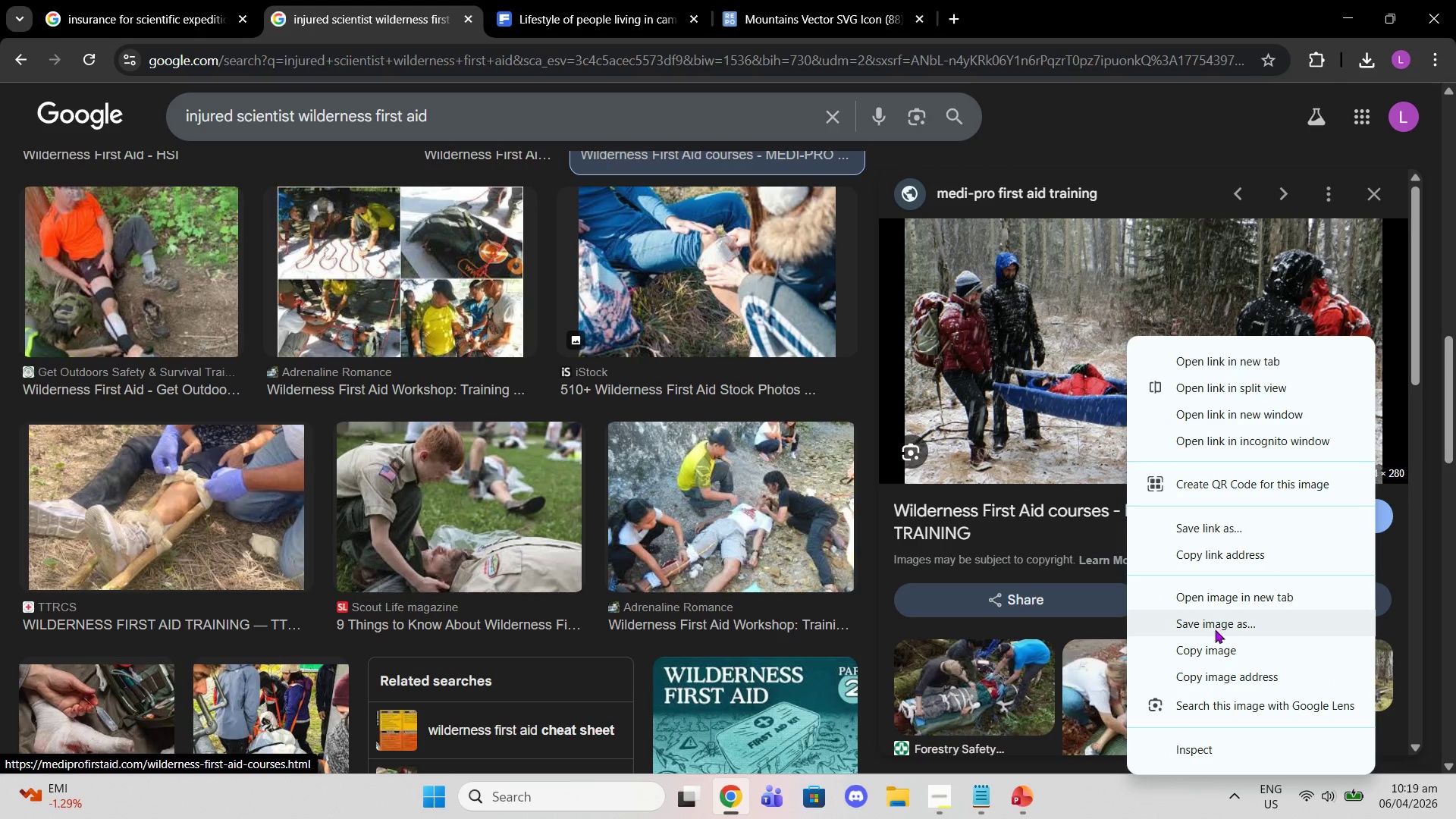 
left_click([1215, 629])
 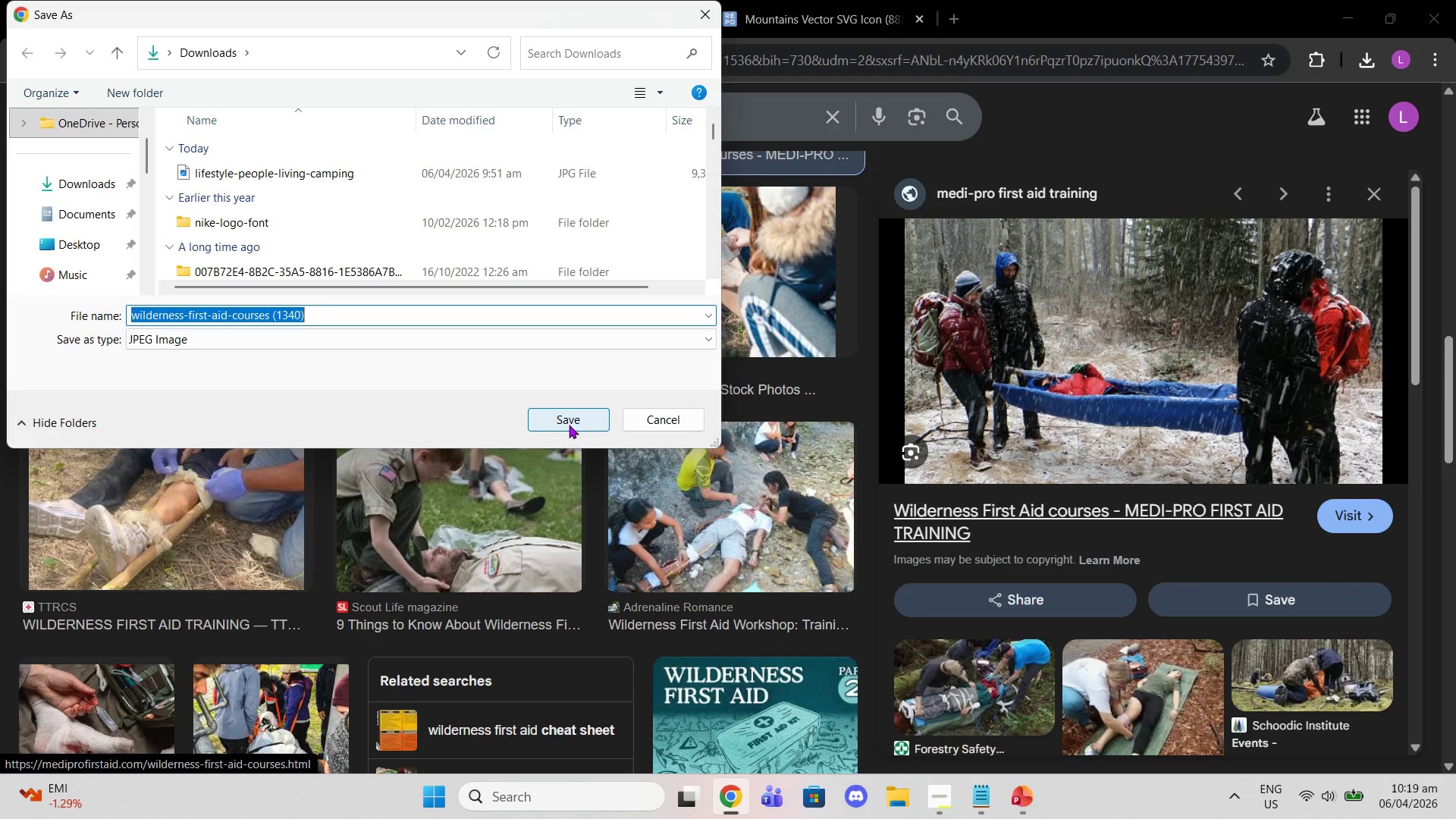 
wait(5.75)
 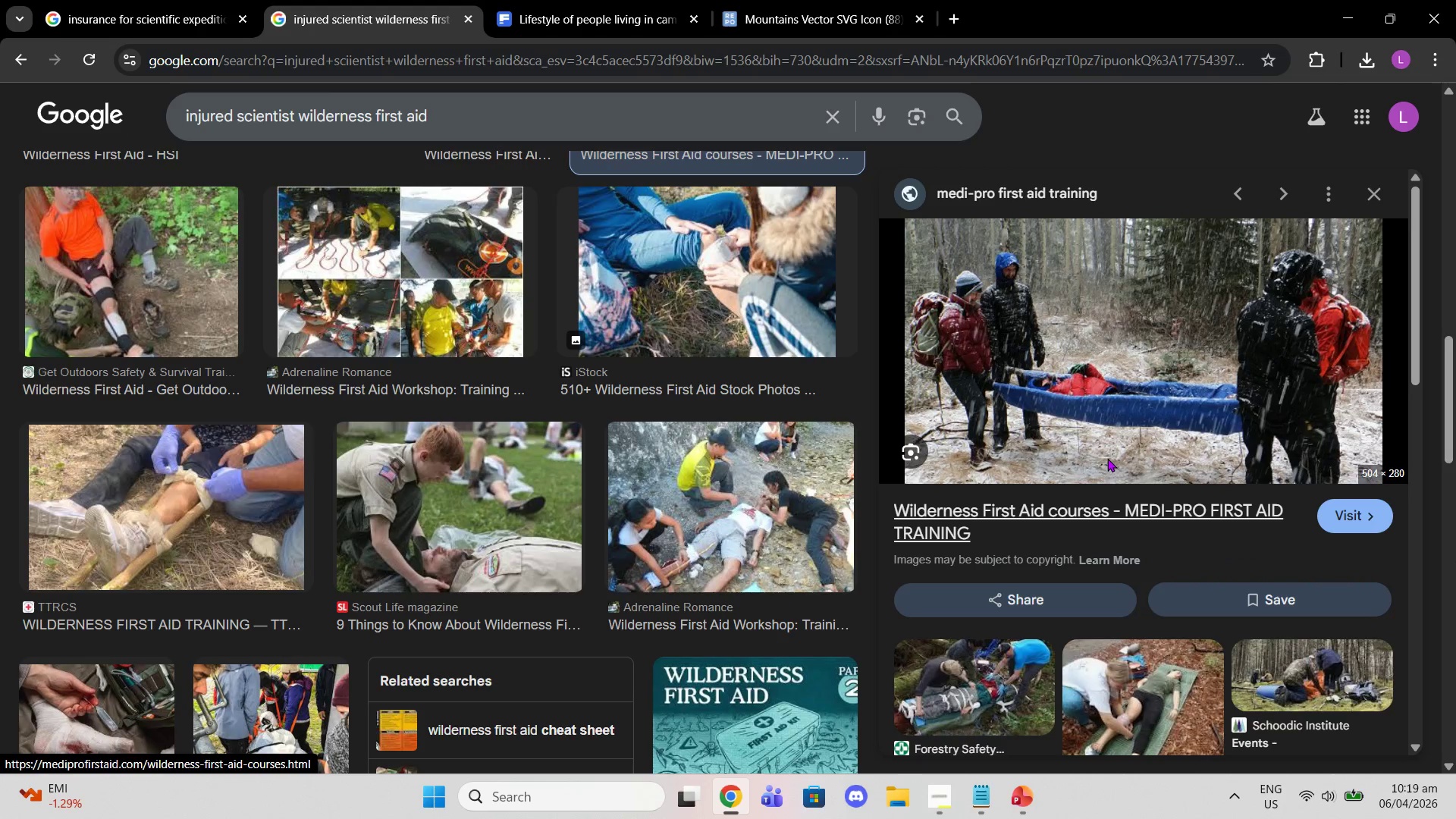 
left_click([116, 190])
 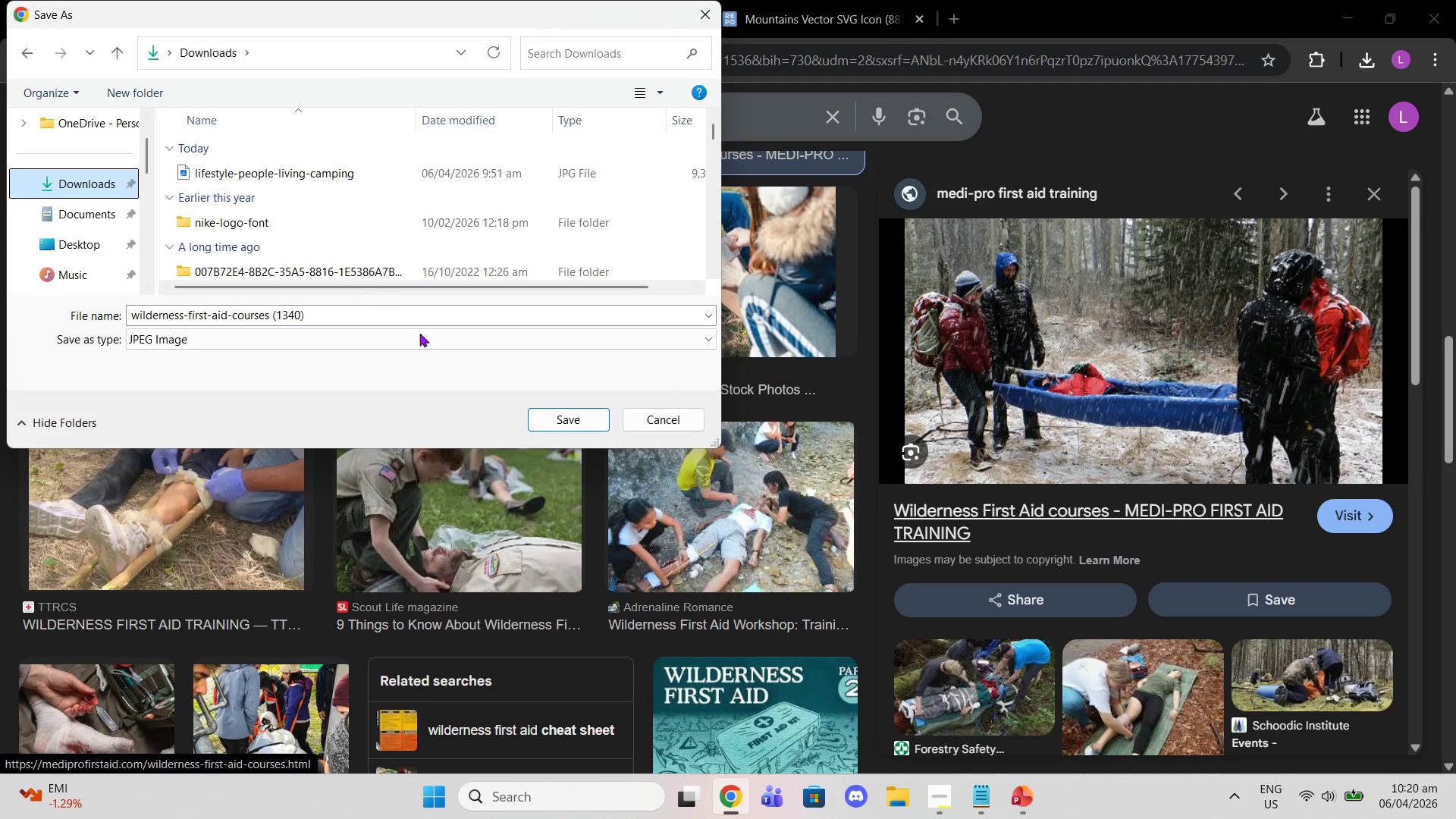 
left_click([547, 419])
 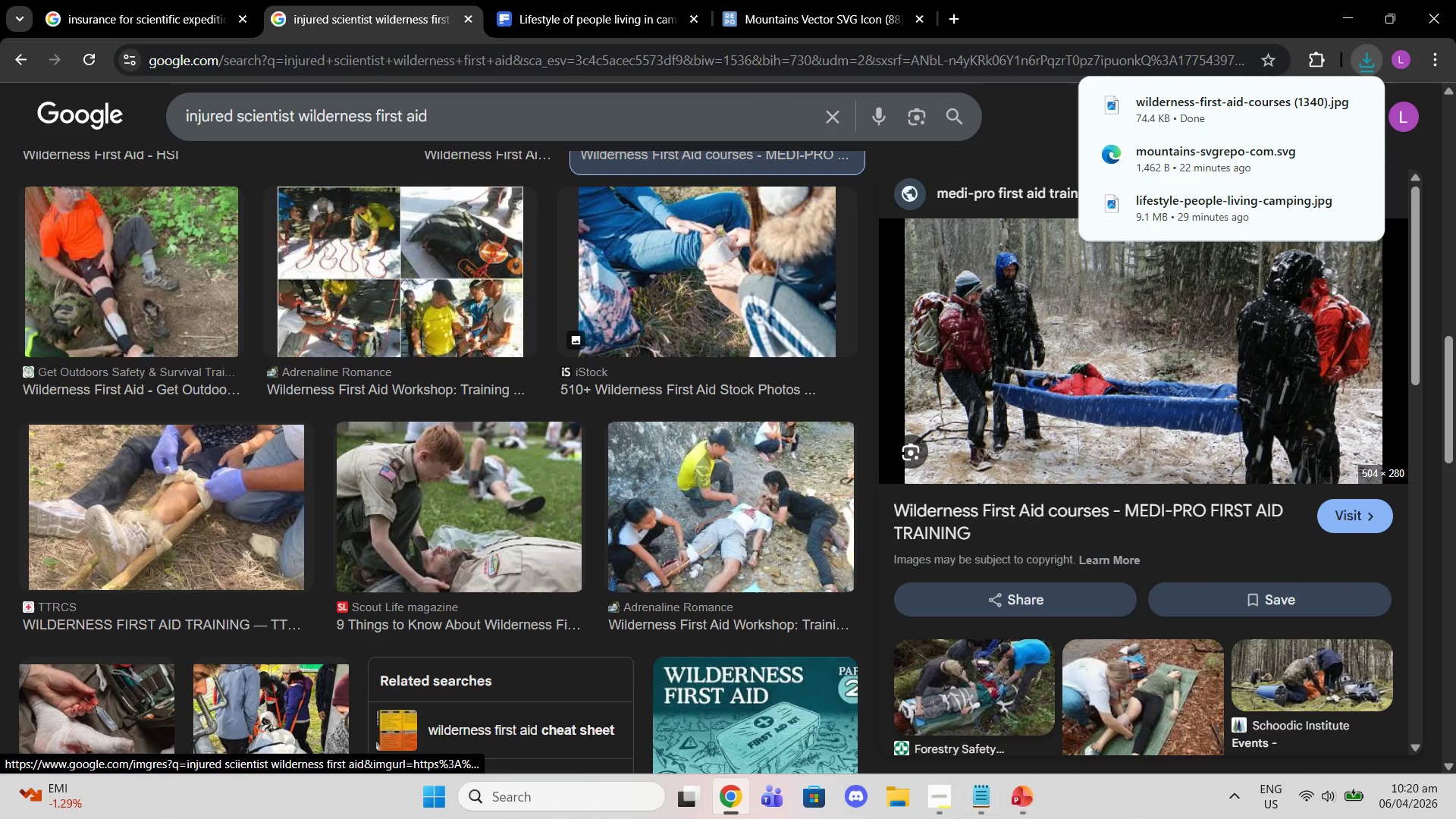 
left_click([1019, 802])
 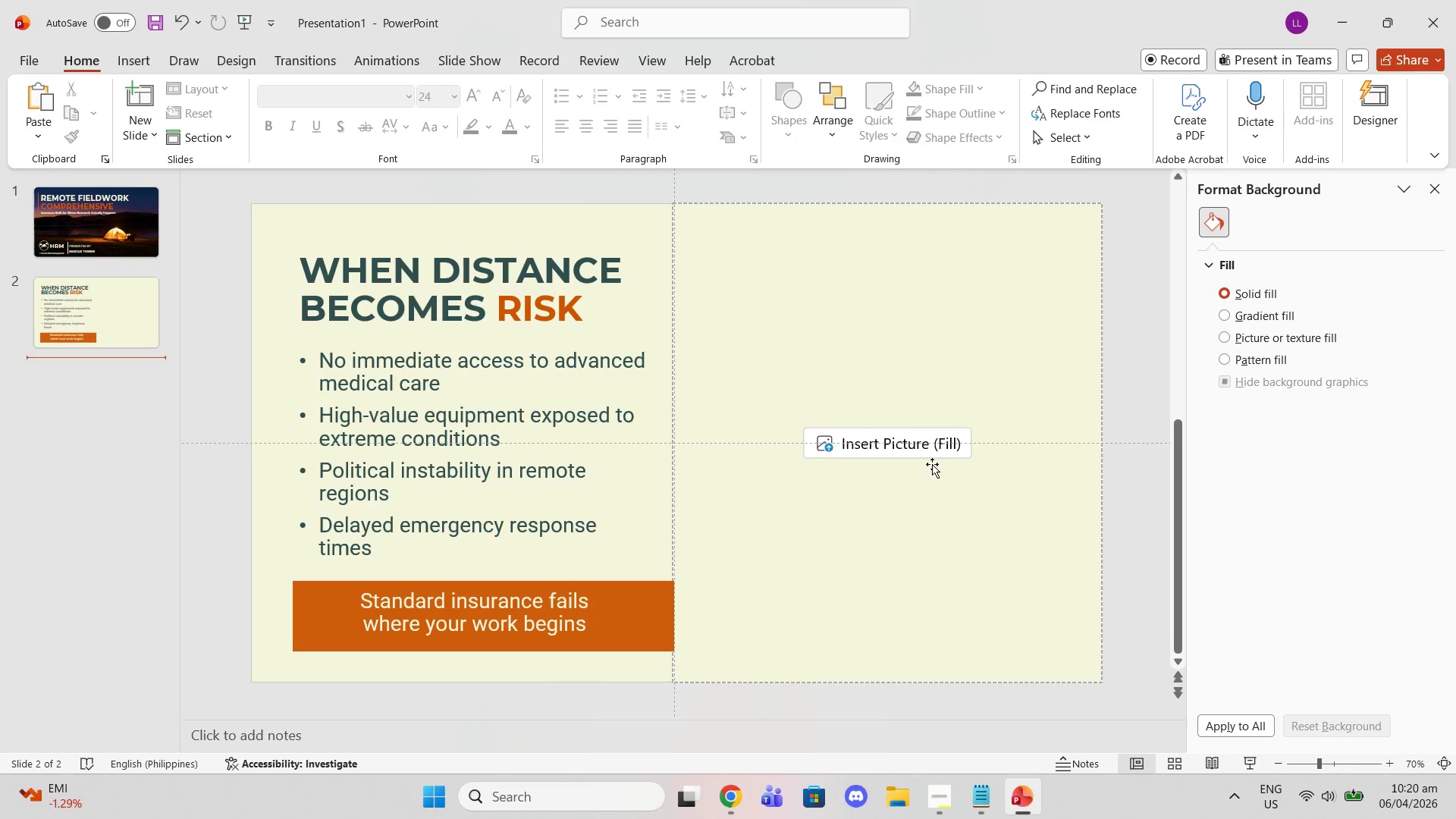 
left_click([925, 441])
 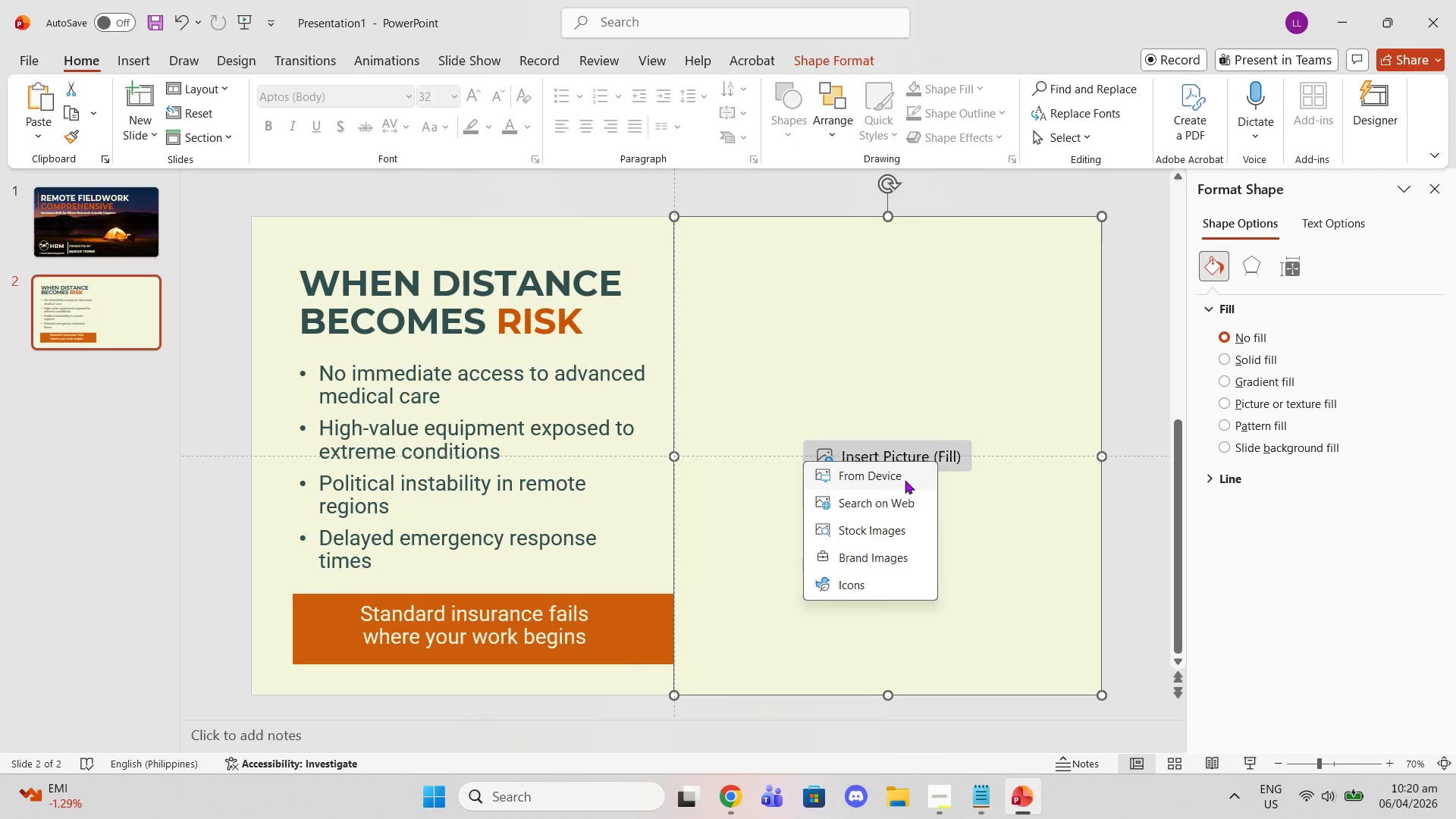 
left_click([905, 480])
 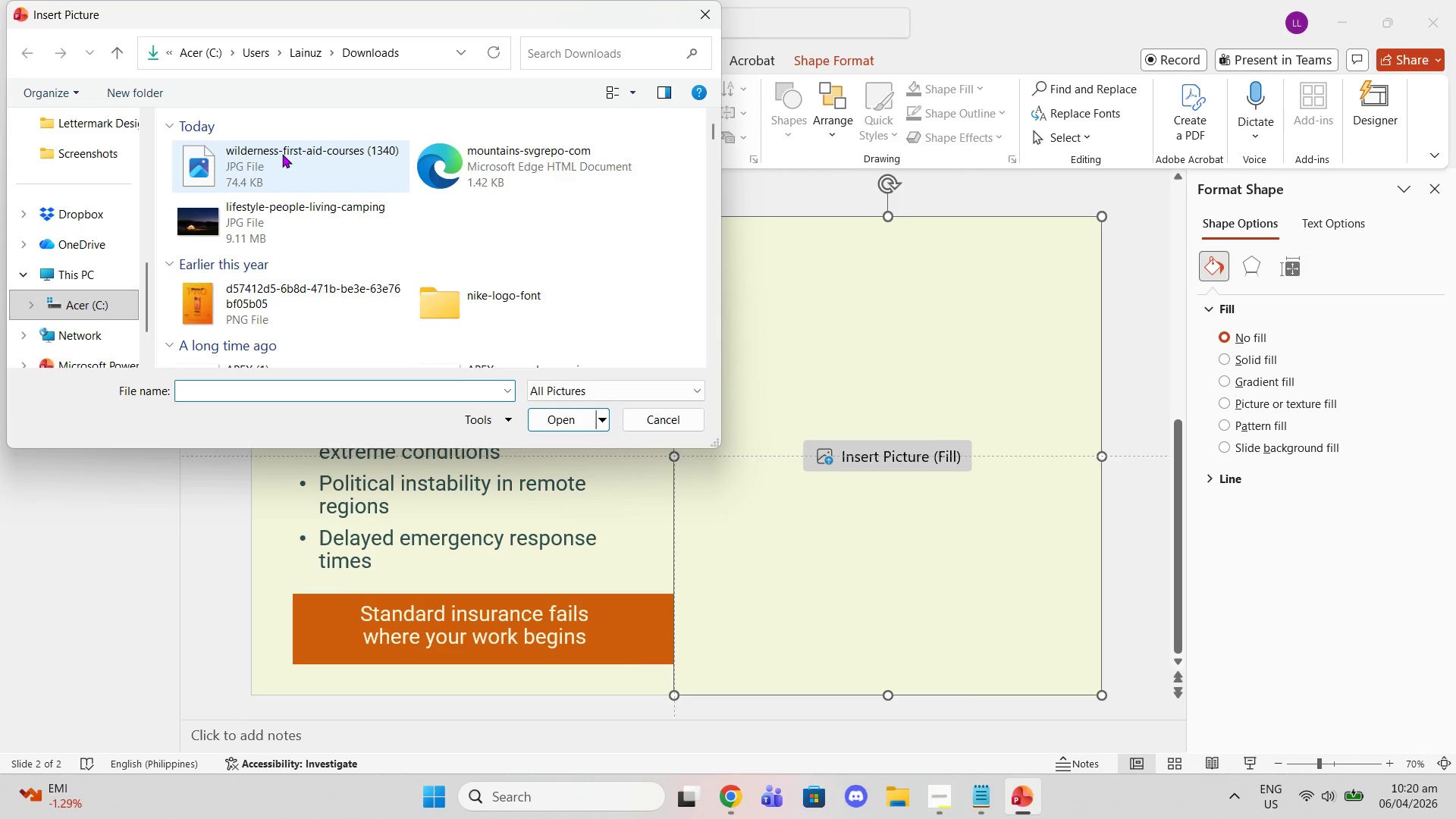 
left_click([282, 154])
 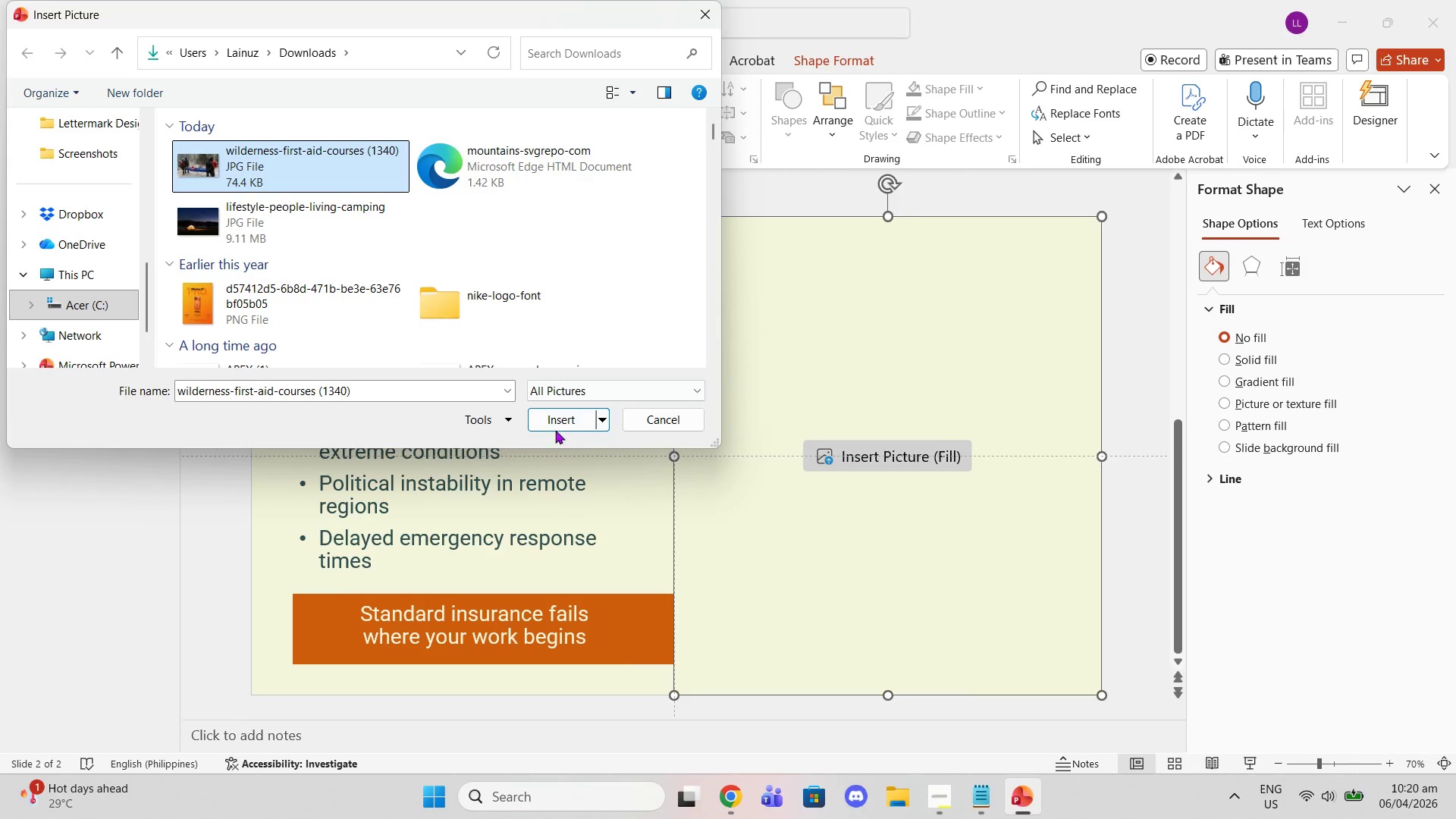 
left_click([555, 417])
 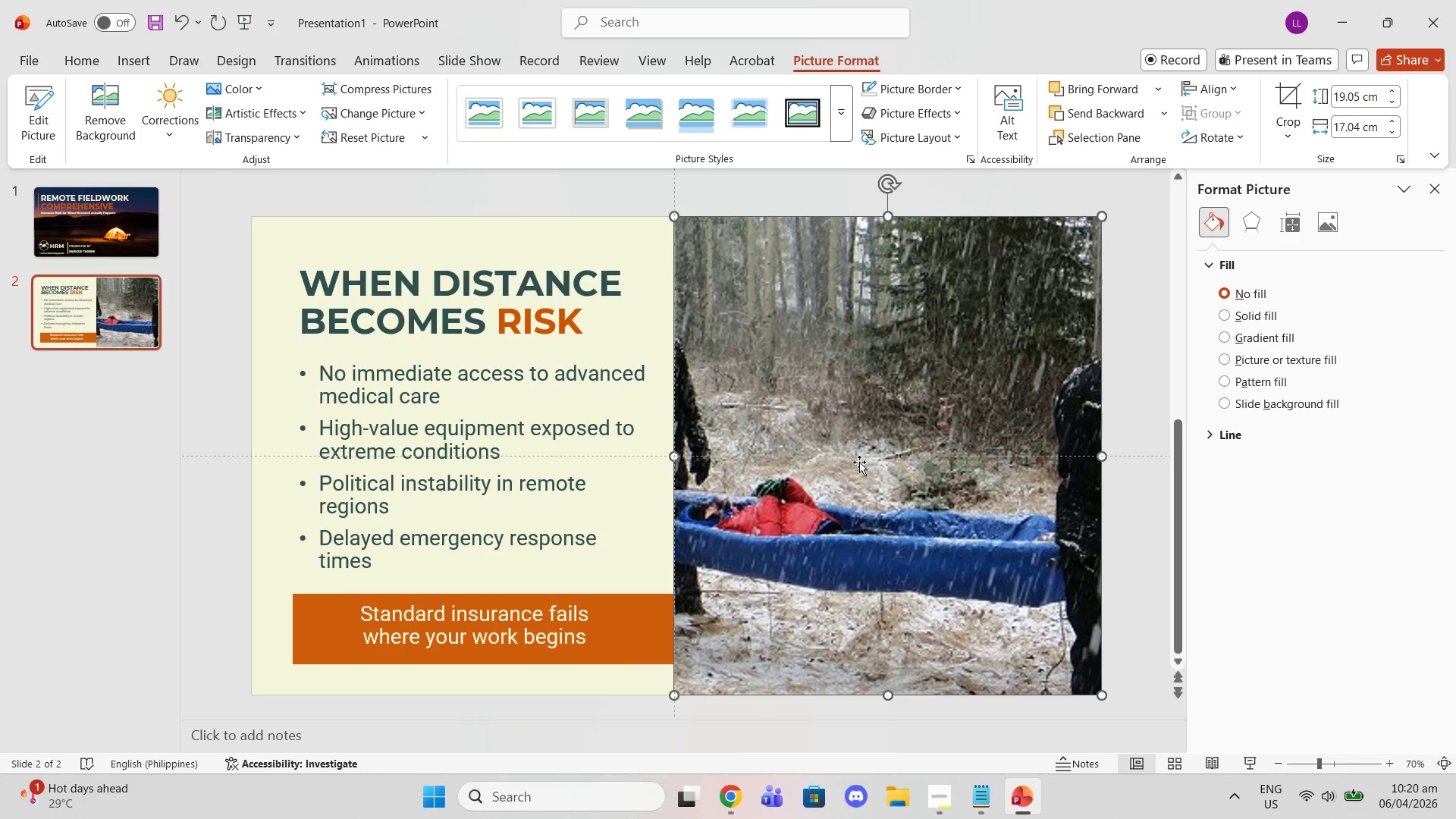 
left_click([859, 462])
 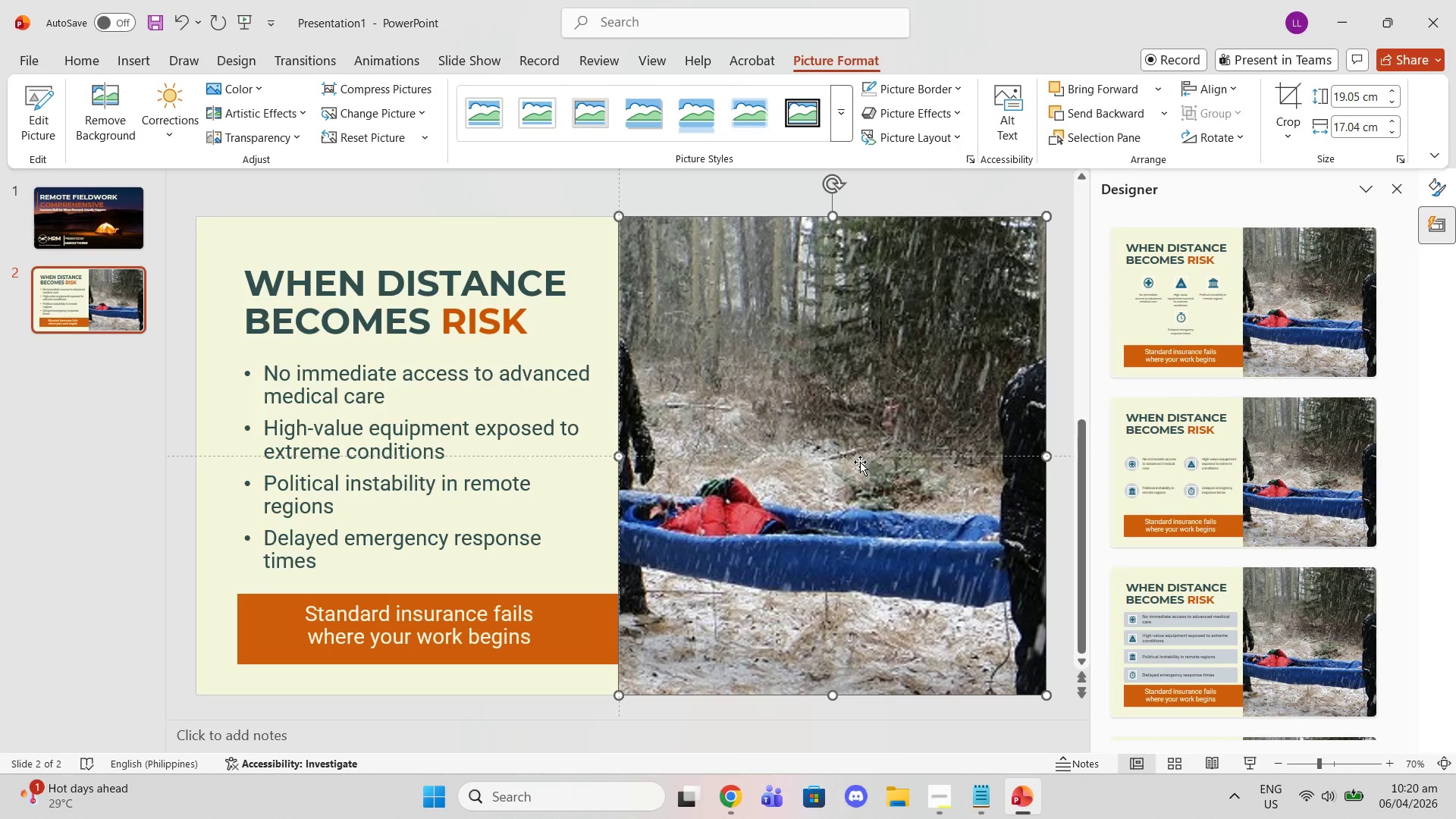 
double_click([860, 462])
 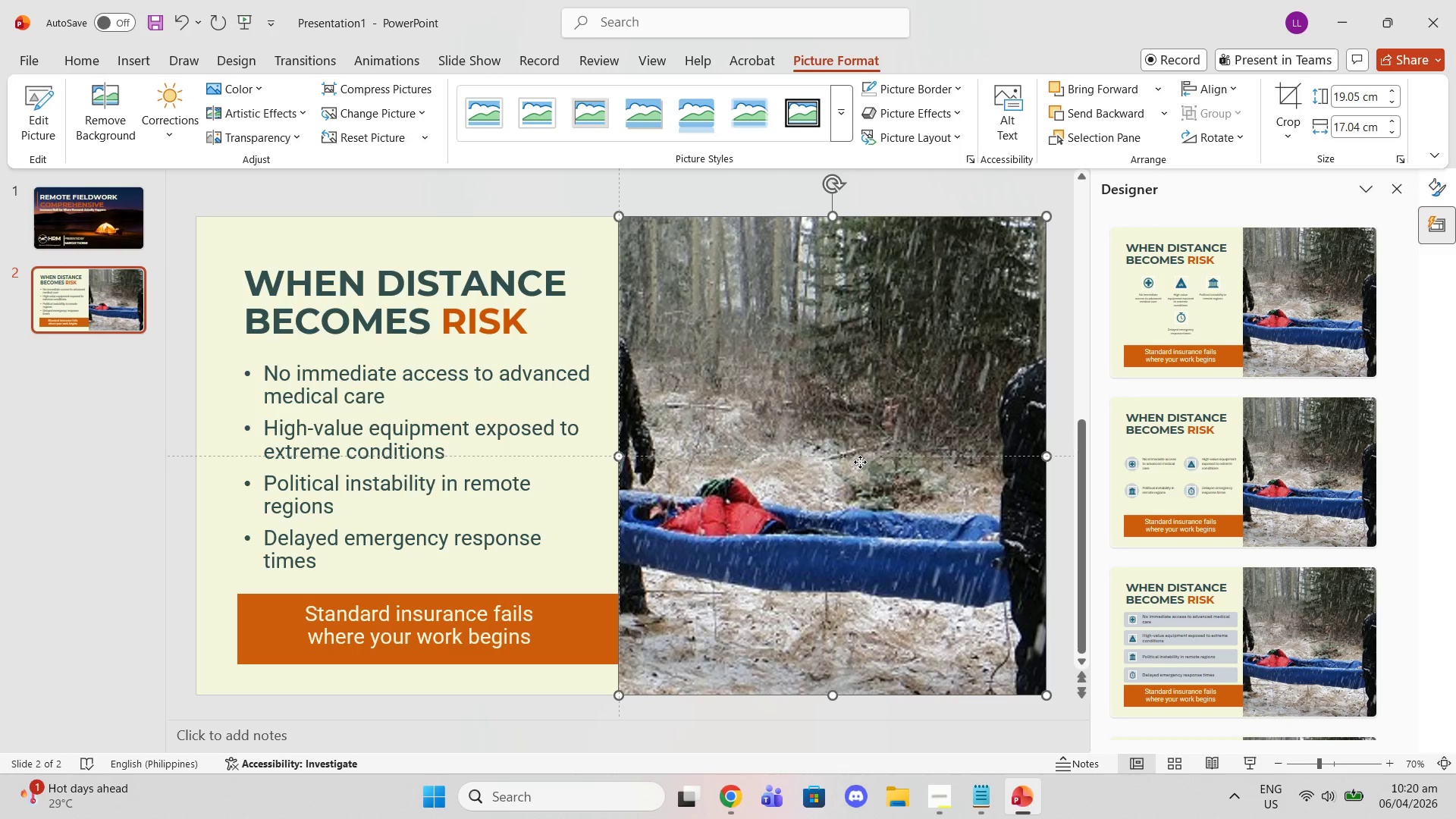 
right_click([860, 462])
 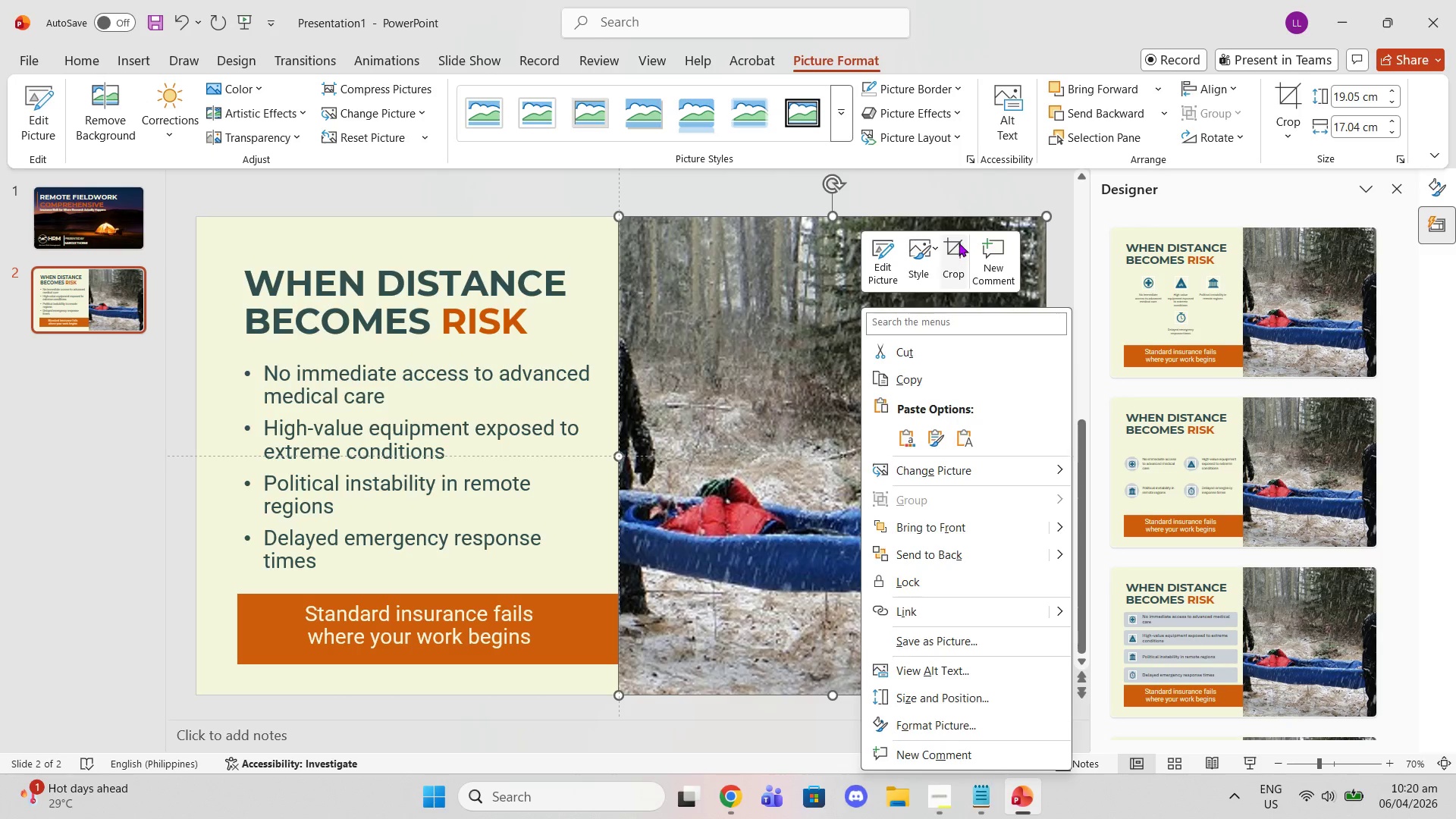 
left_click([959, 240])
 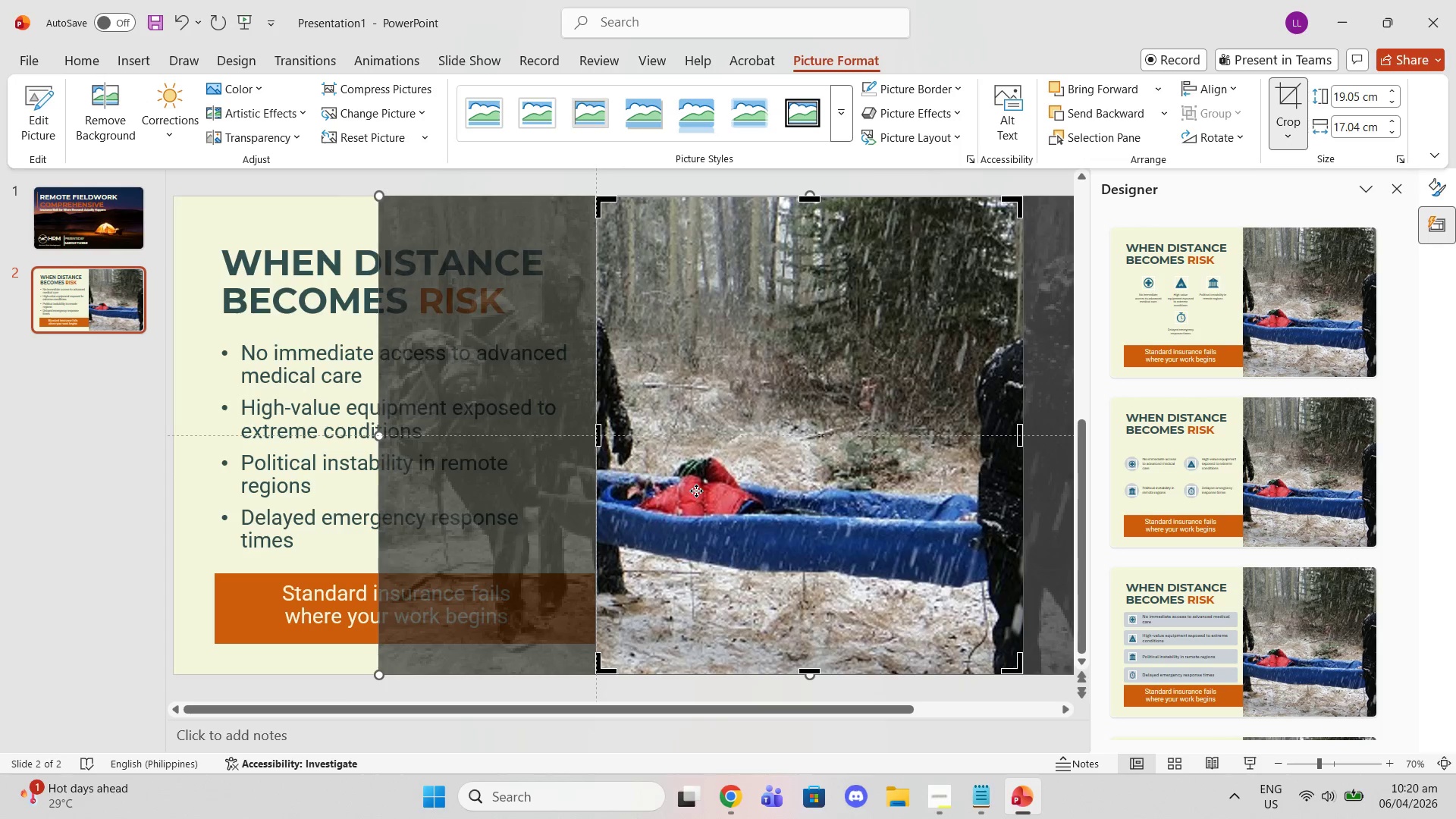 
left_click_drag(start_coordinate=[696, 491], to_coordinate=[886, 483])
 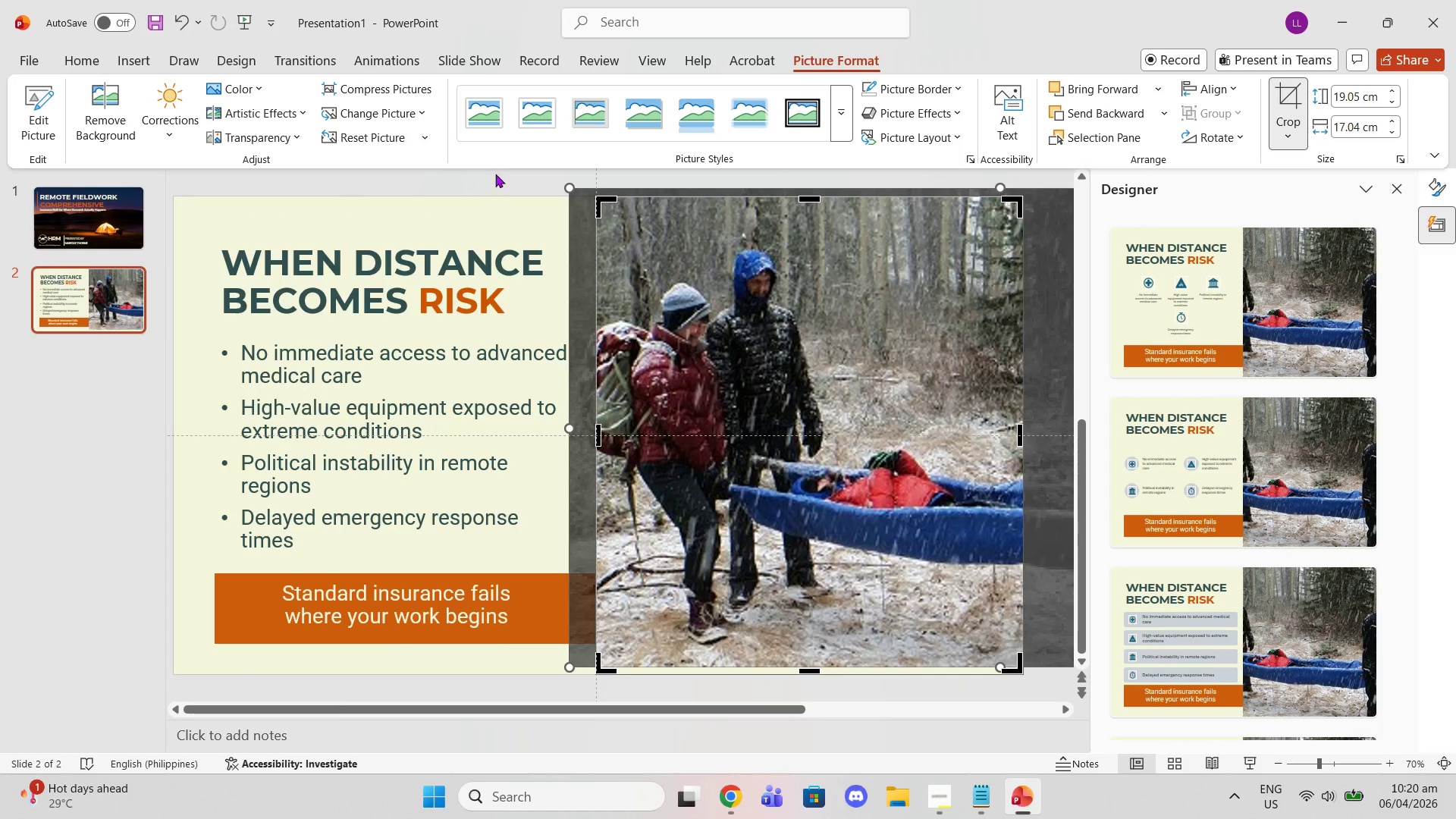 
double_click([497, 177])
 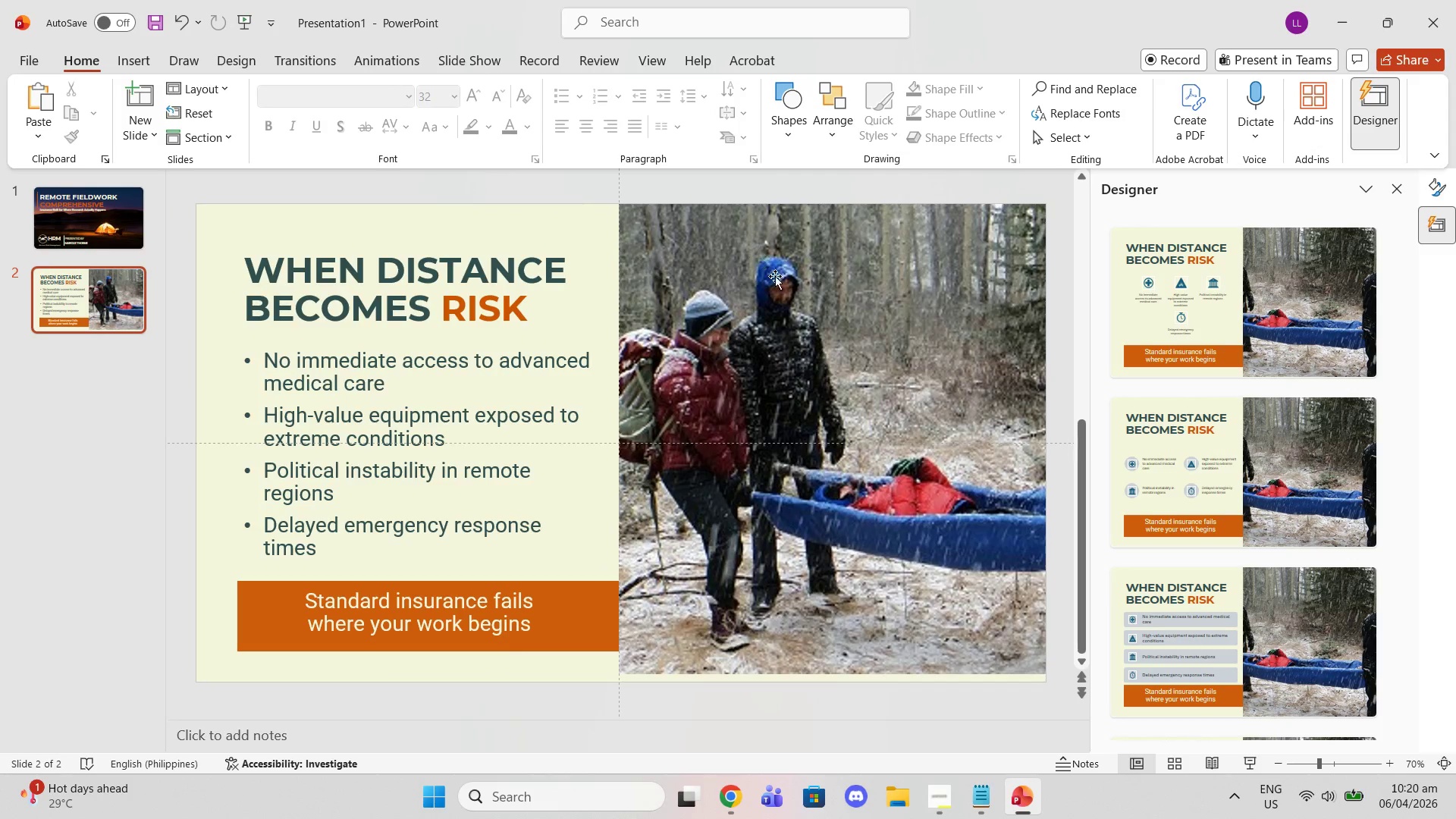 
left_click([776, 278])
 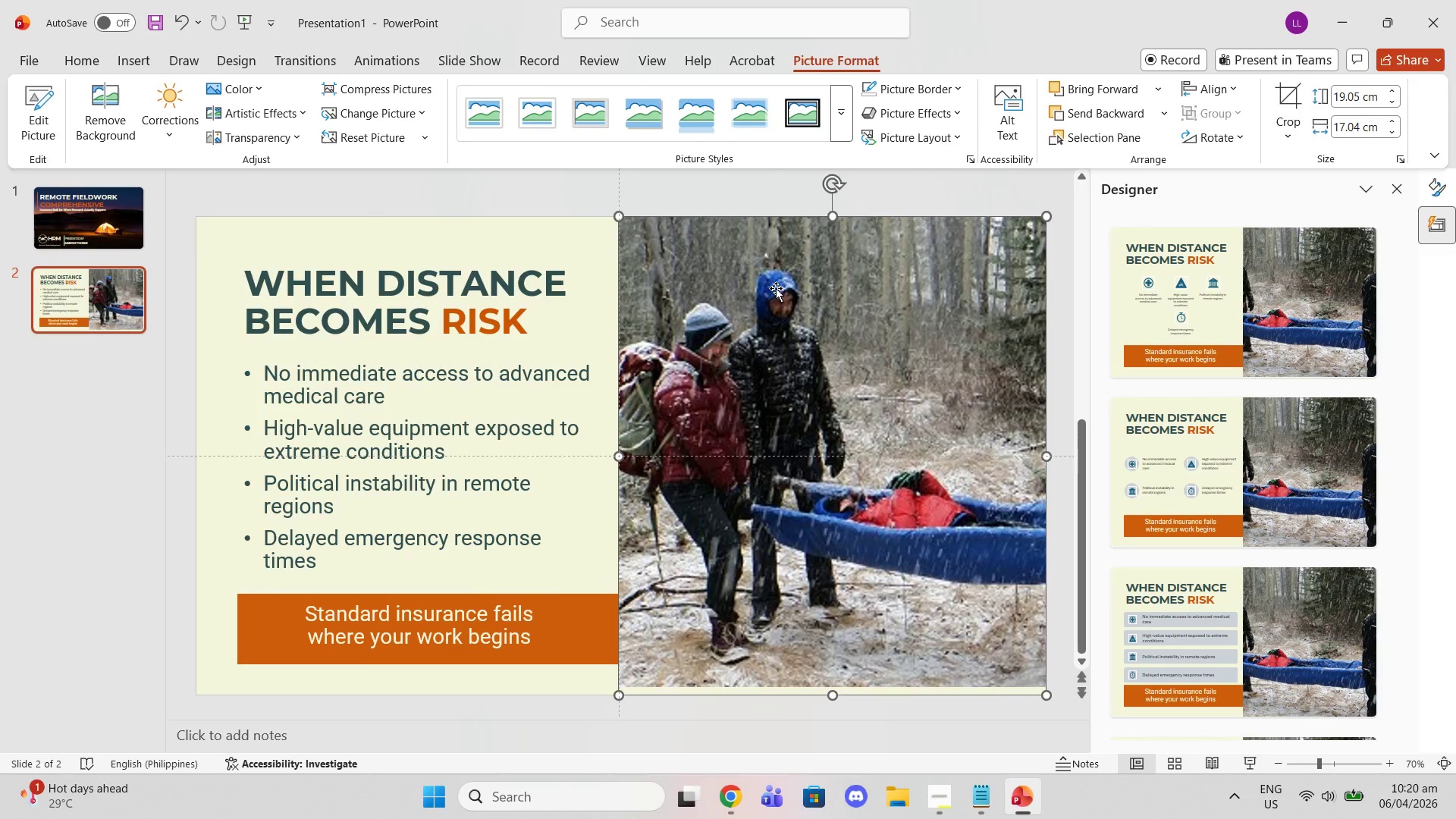 
key(Delete)
 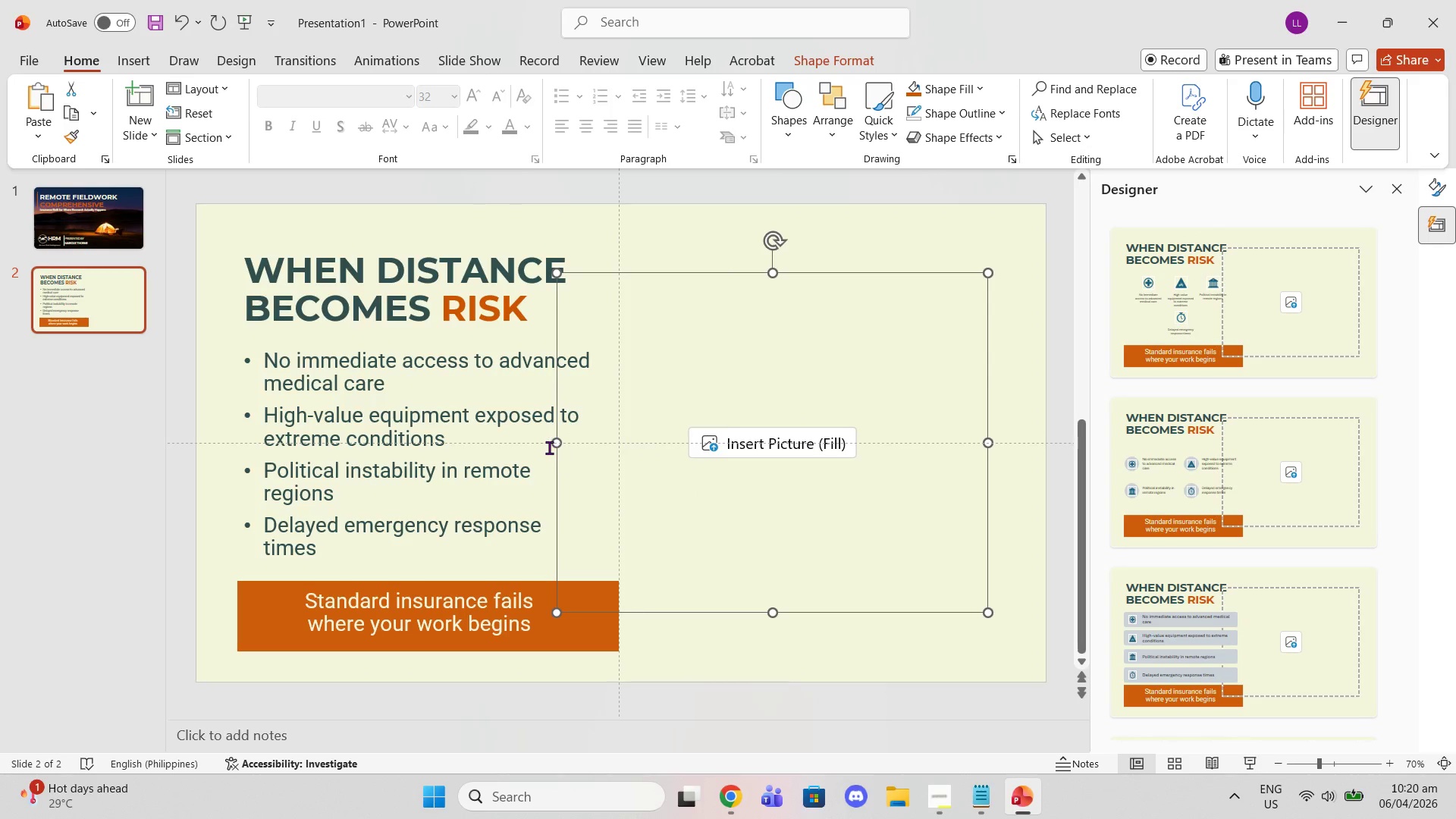 
left_click_drag(start_coordinate=[557, 446], to_coordinate=[619, 457])
 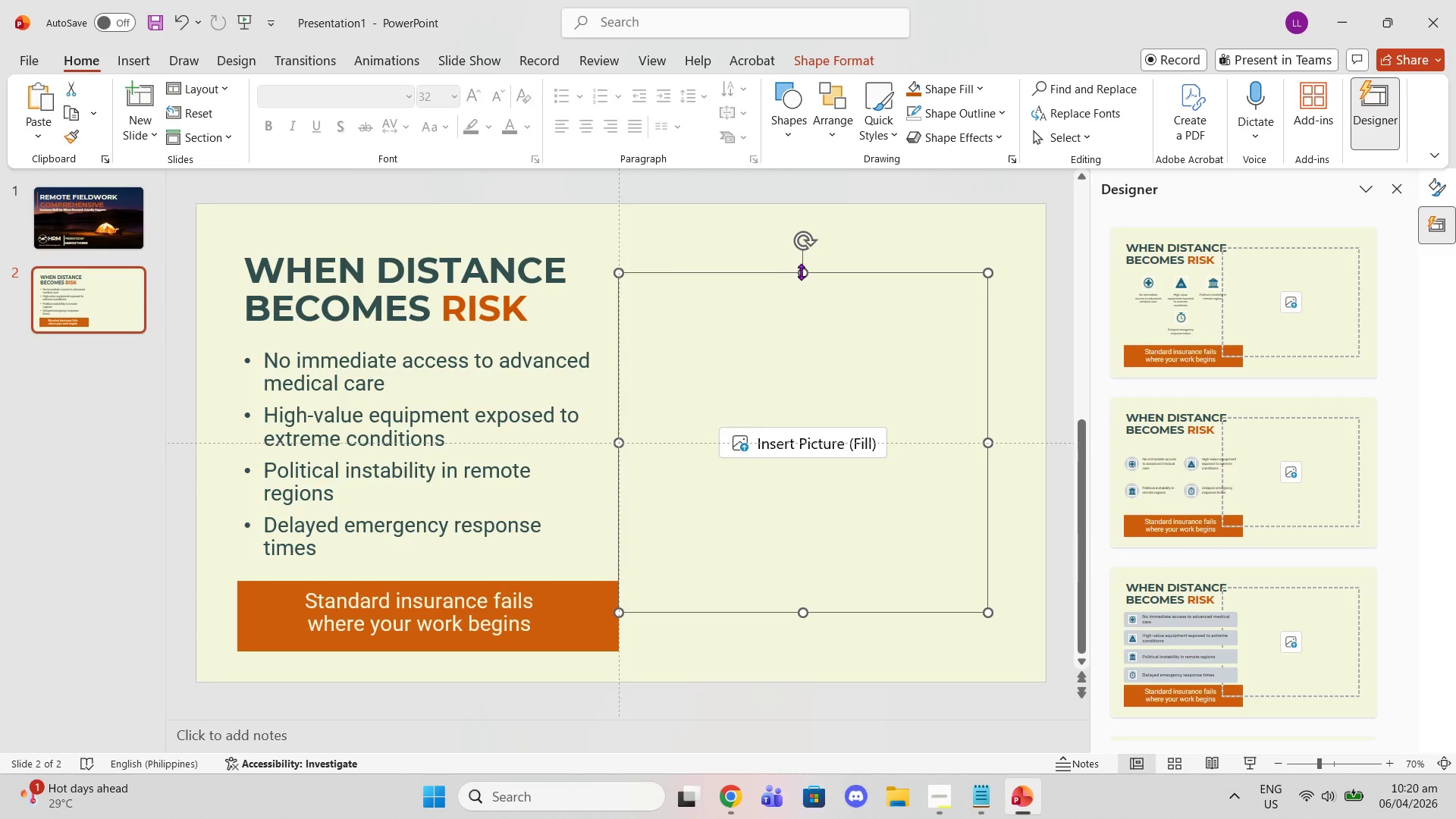 
left_click_drag(start_coordinate=[801, 271], to_coordinate=[801, 205])
 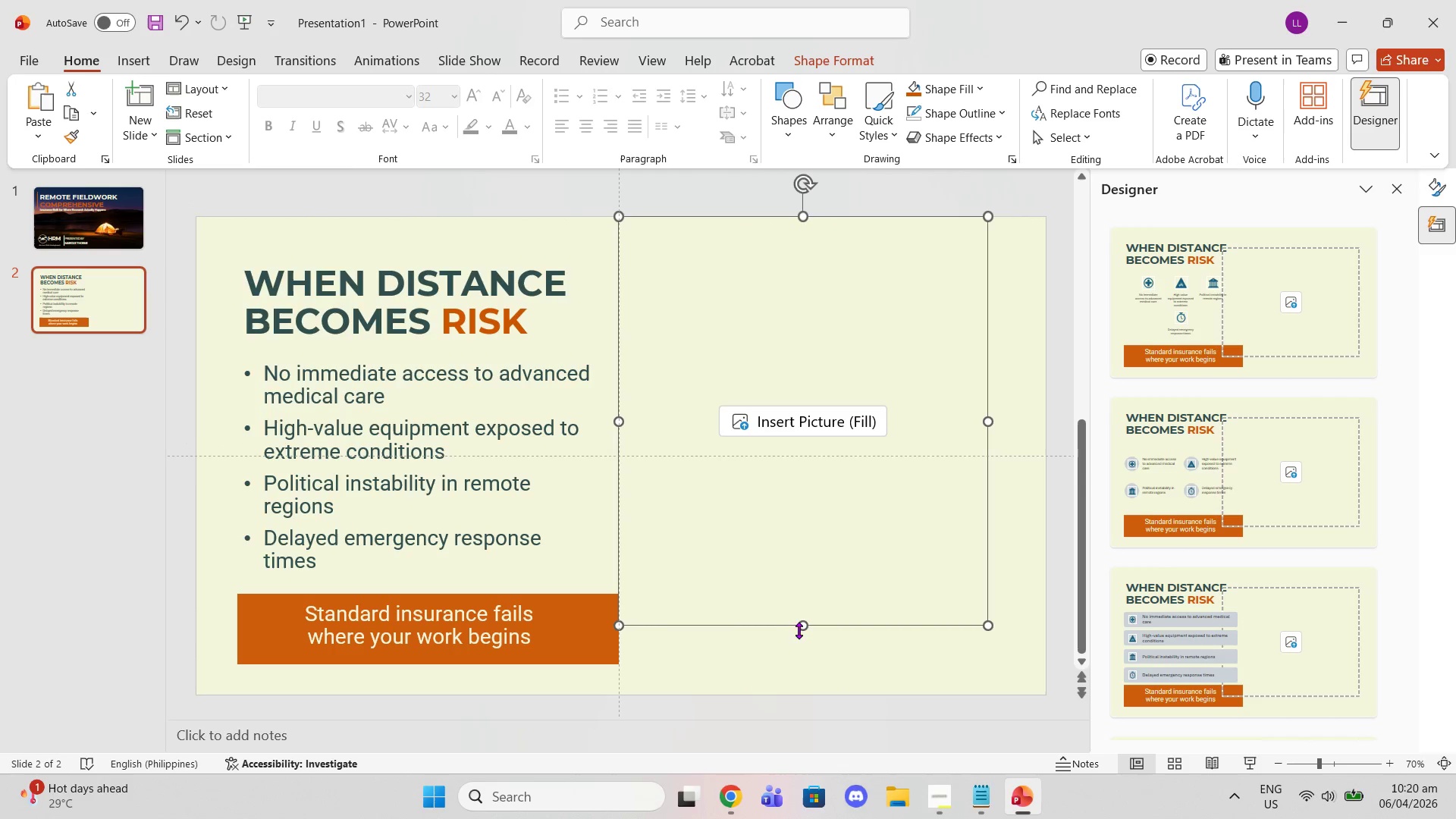 
left_click_drag(start_coordinate=[801, 630], to_coordinate=[817, 698])
 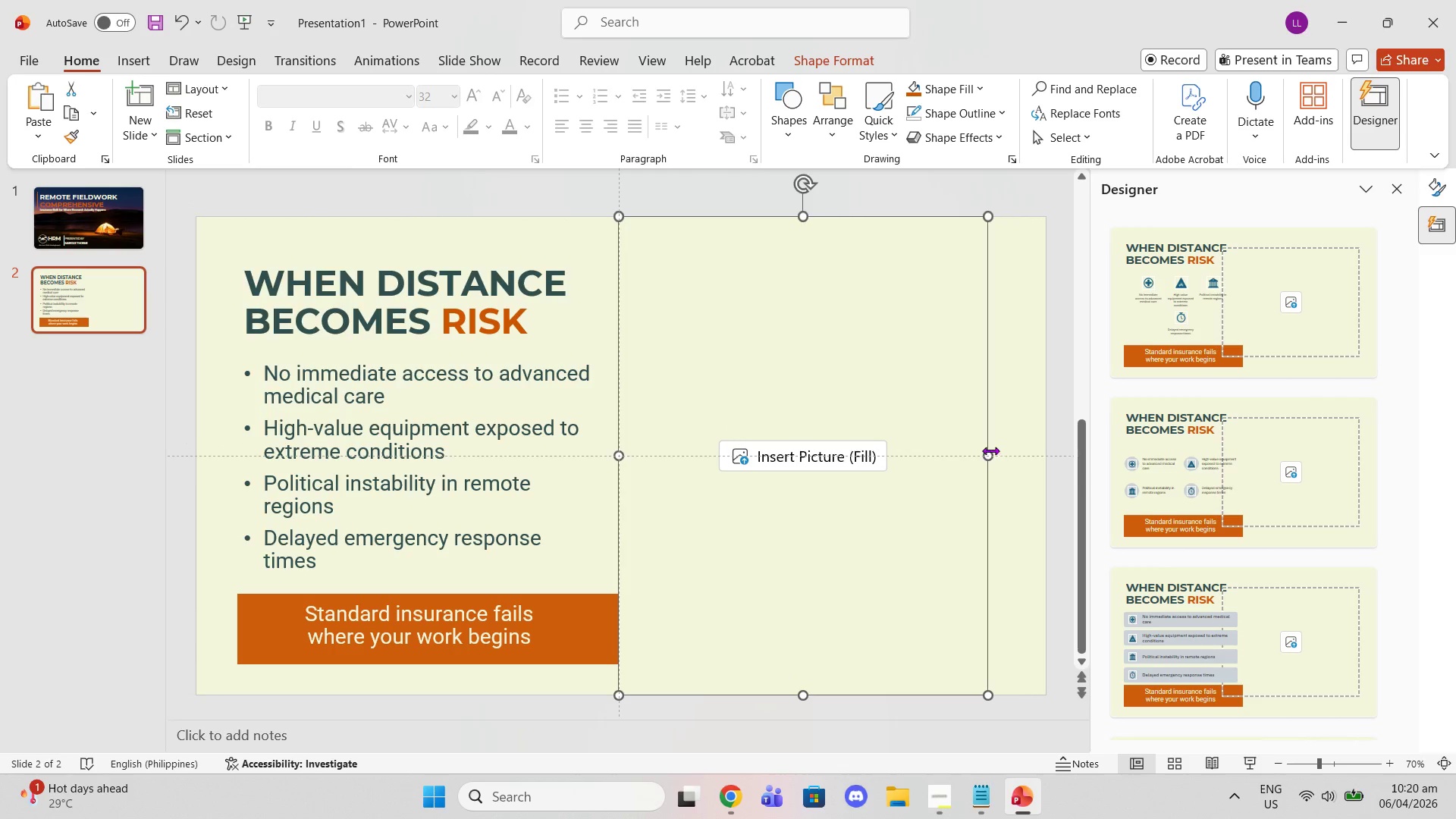 
left_click_drag(start_coordinate=[987, 450], to_coordinate=[1048, 457])
 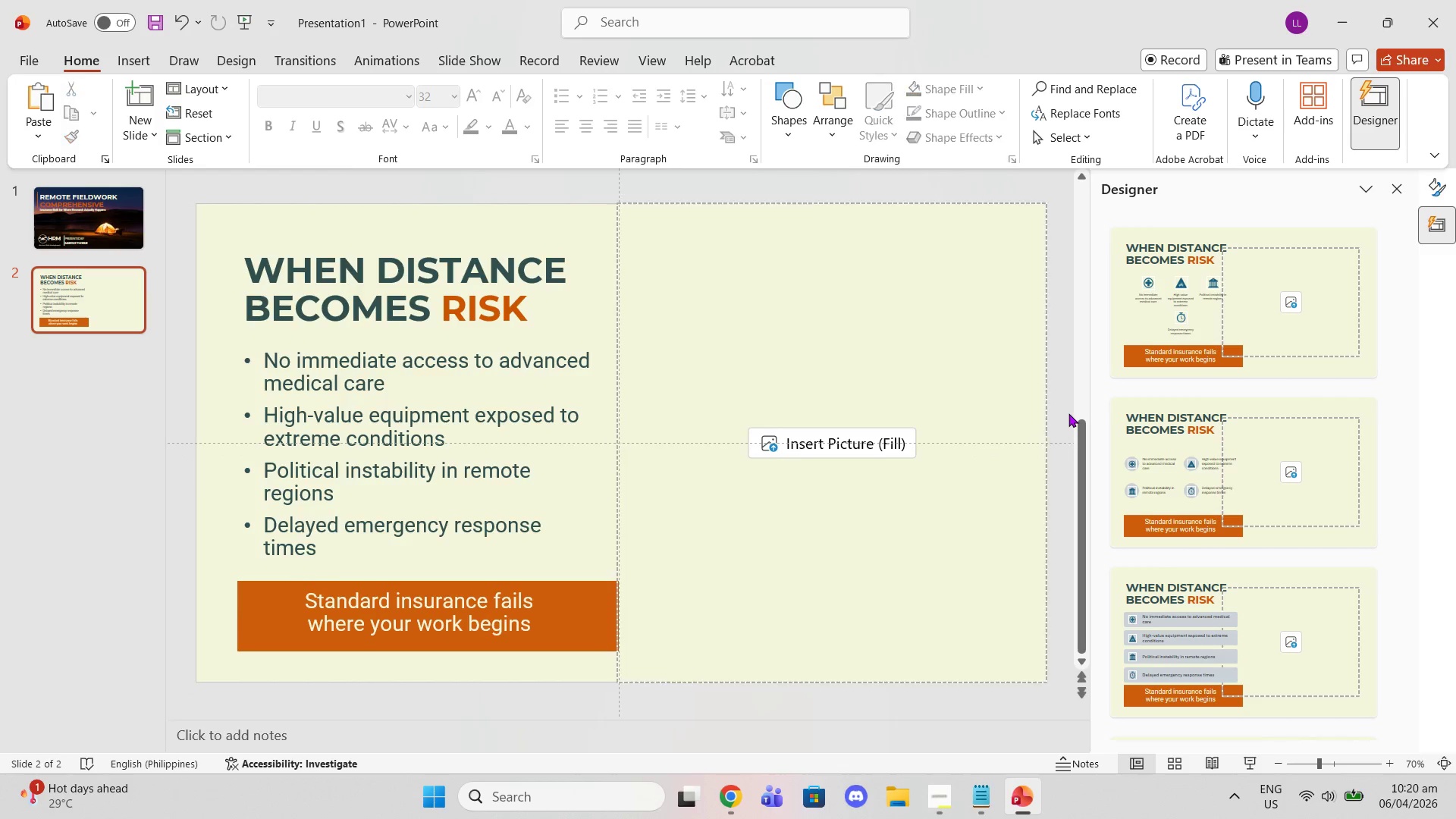 
left_click([1068, 413])
 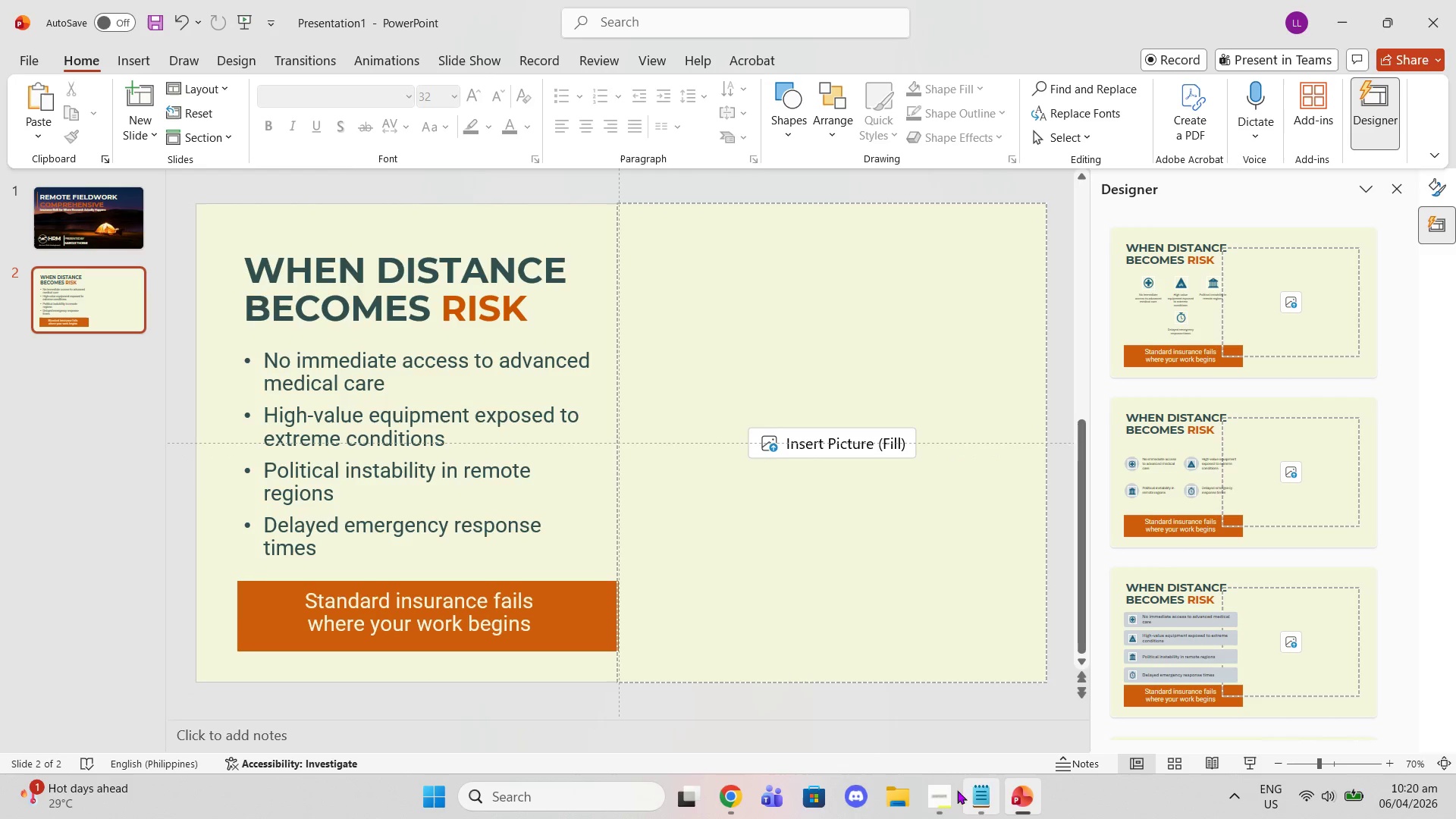 
left_click([896, 783])
 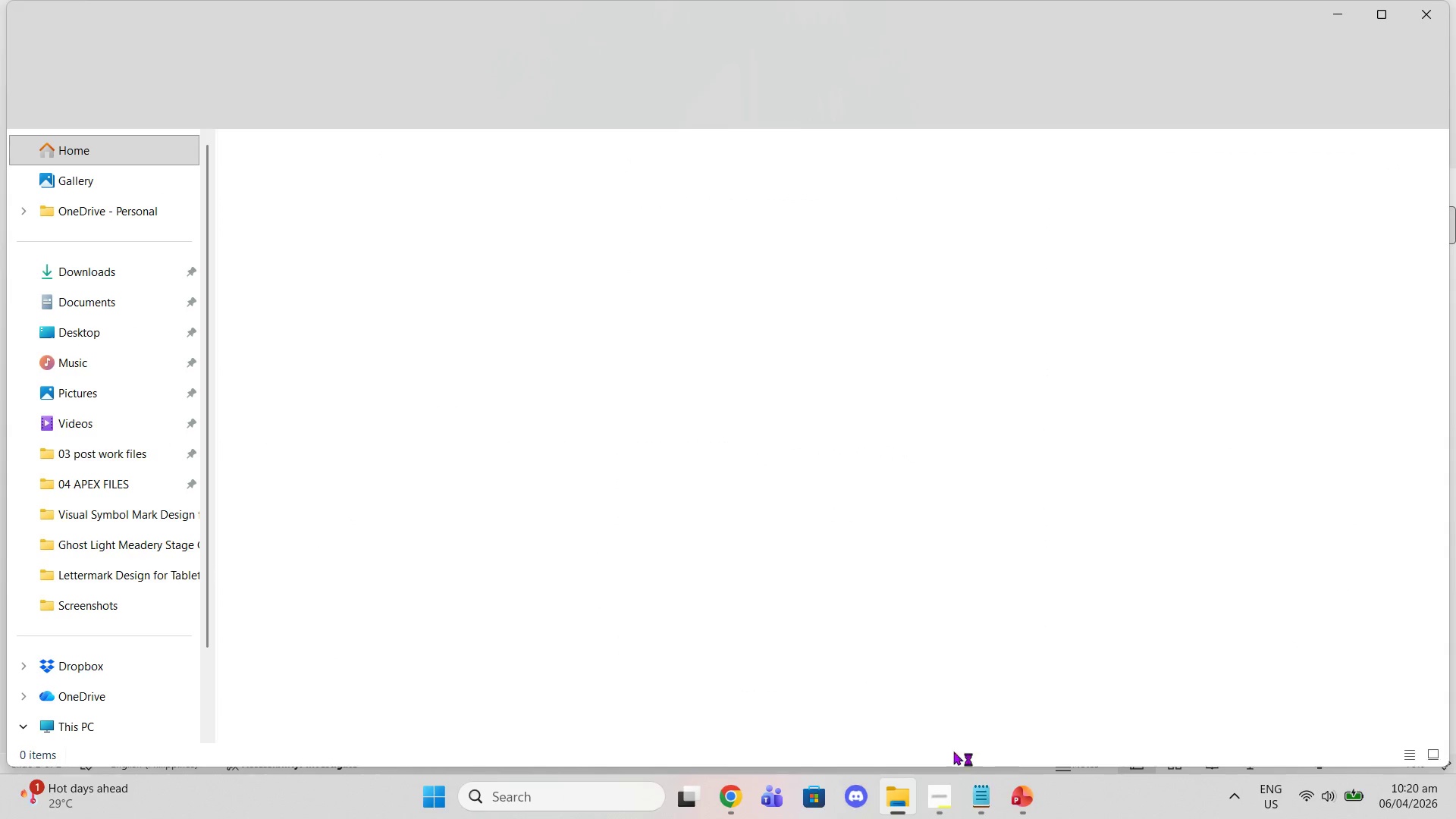 
left_click([931, 788])